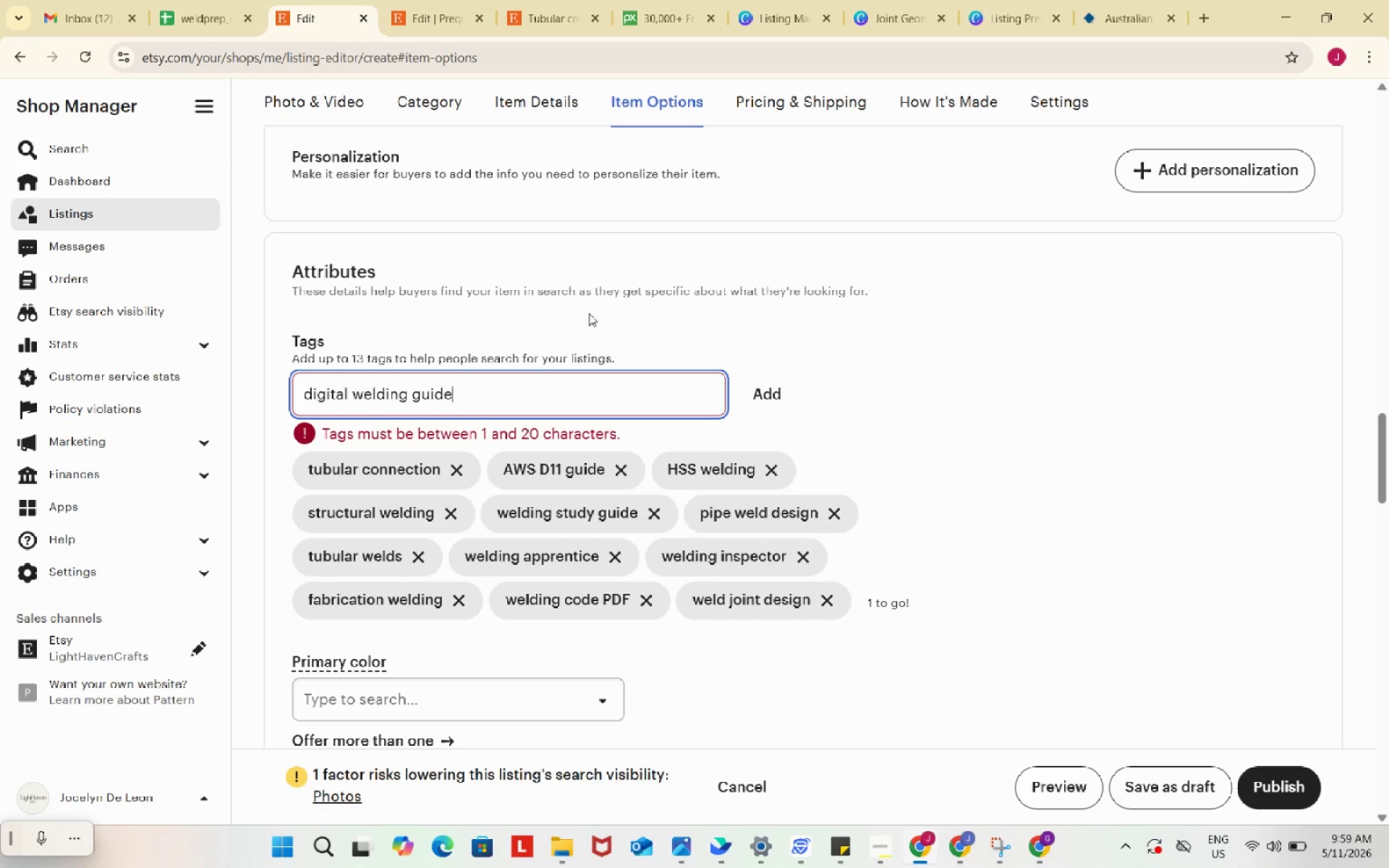 
left_click_drag(start_coordinate=[354, 388], to_coordinate=[285, 393])
 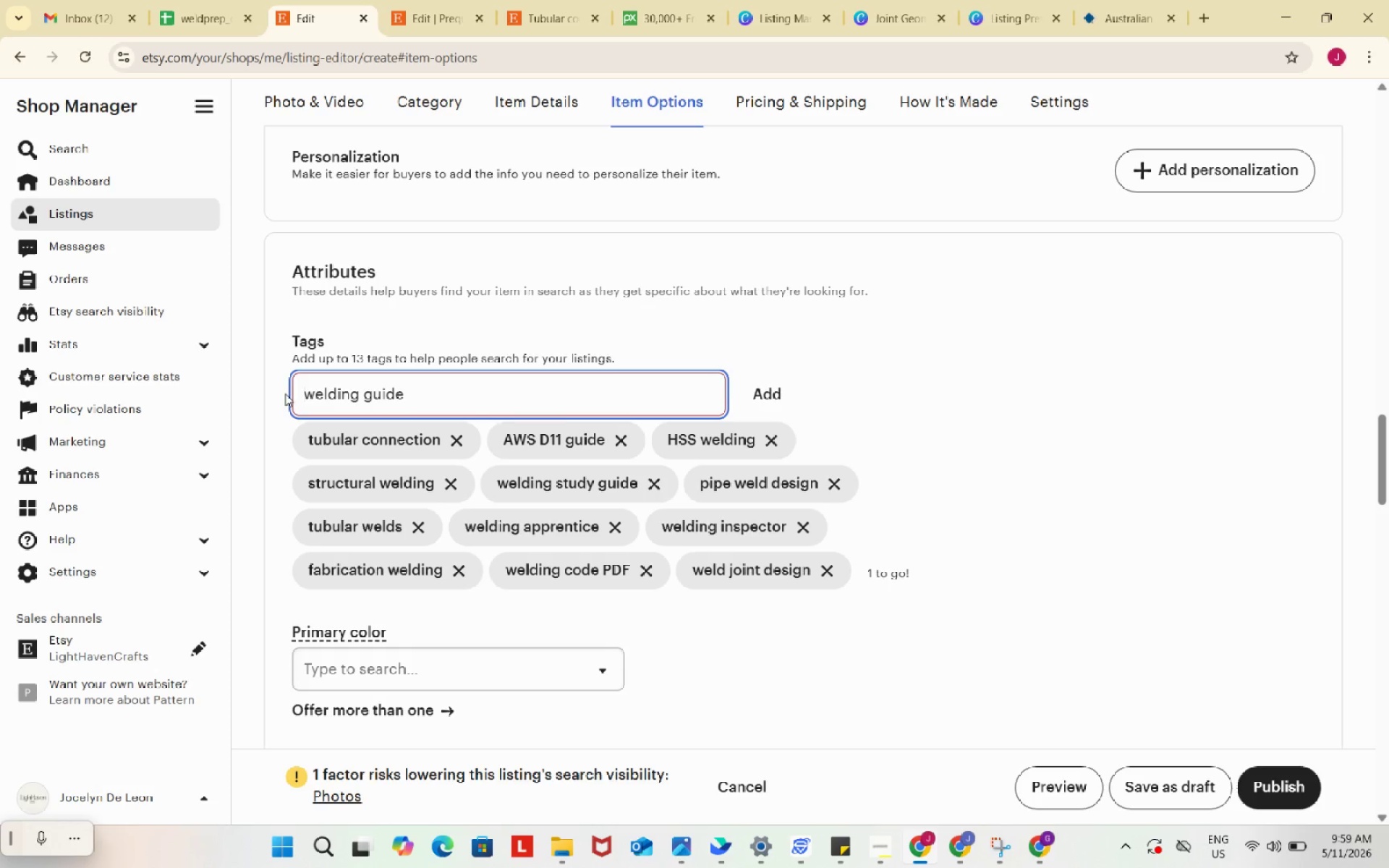 
key(Backspace)
 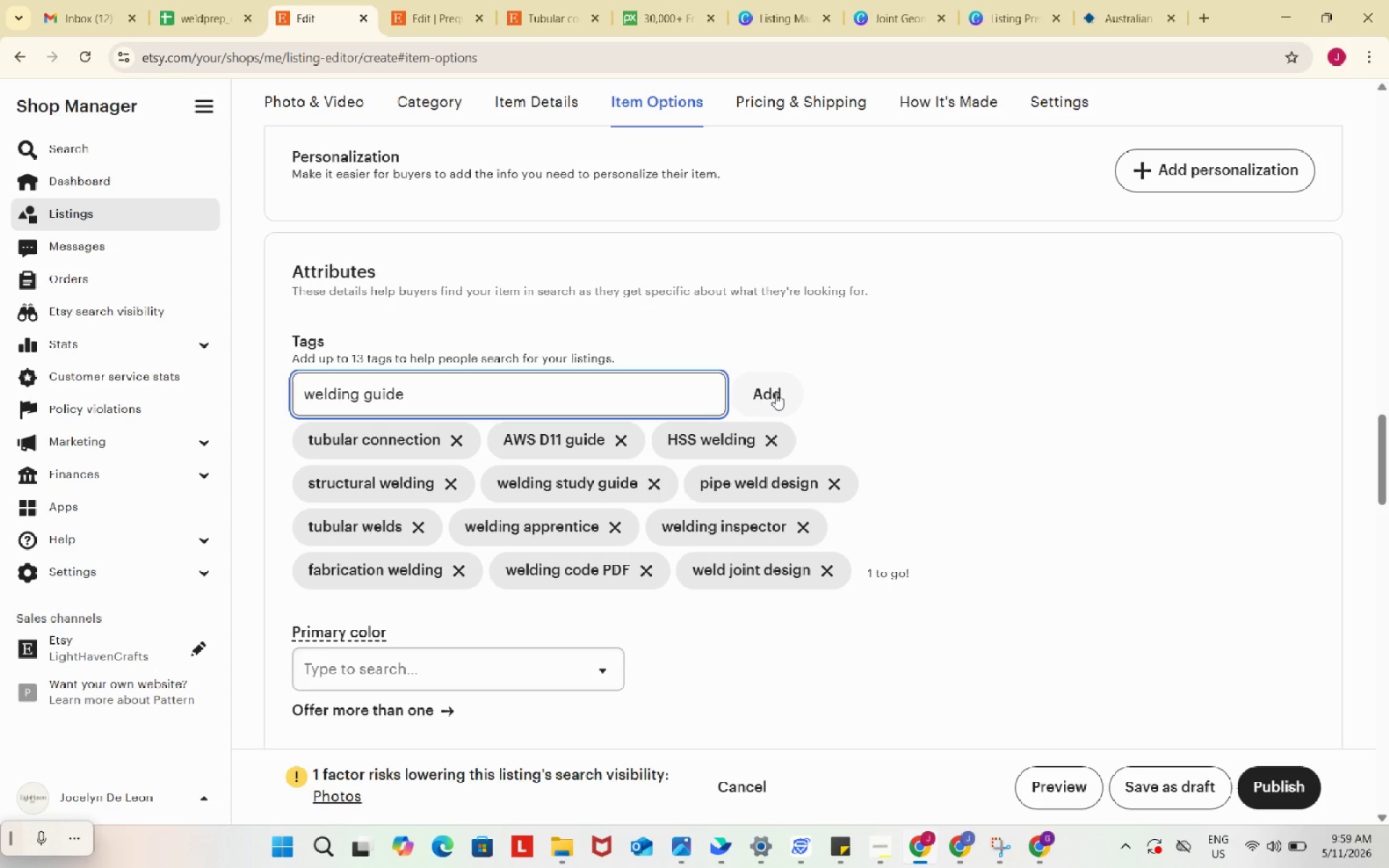 
left_click([775, 393])
 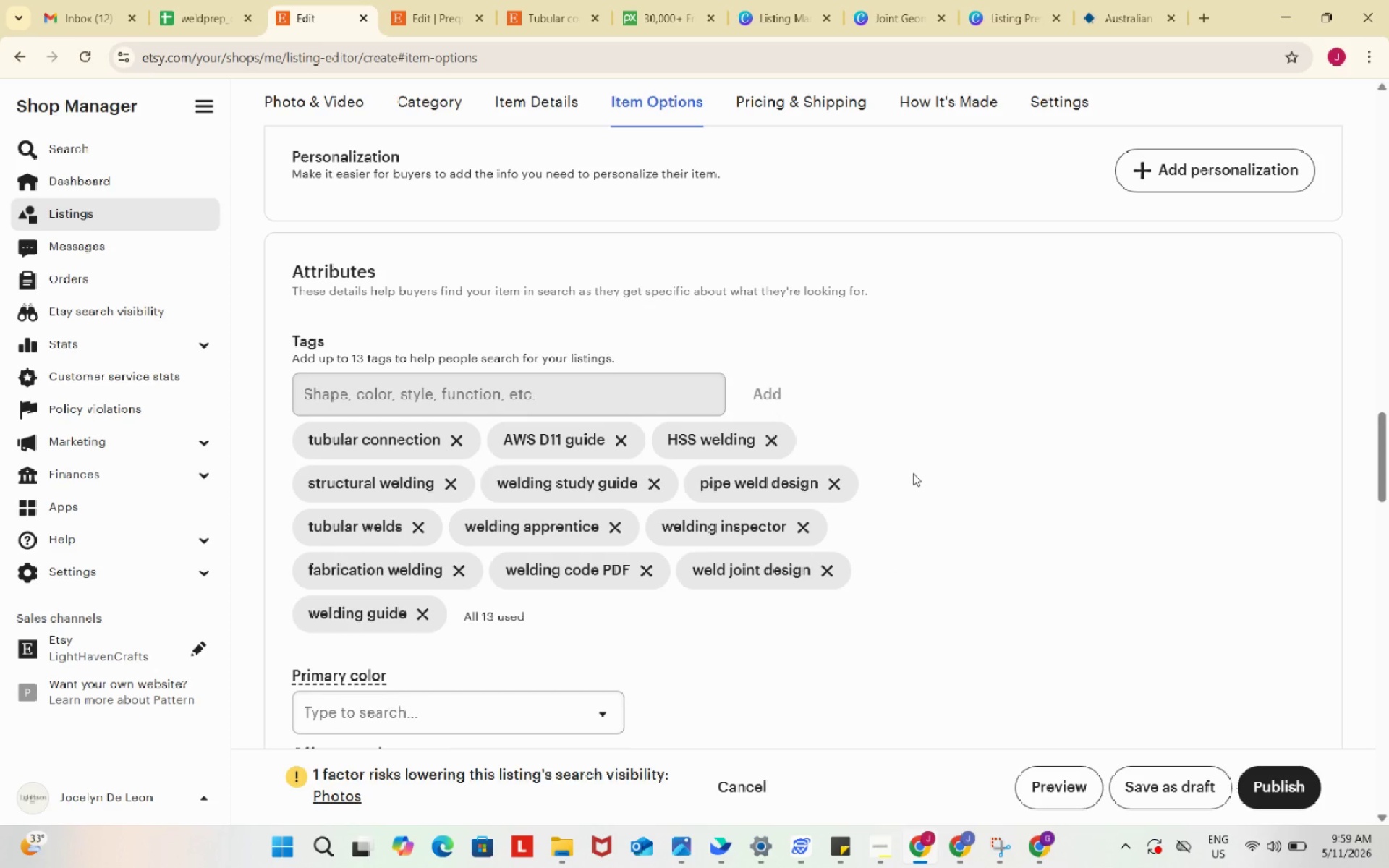 
scroll: coordinate [913, 473], scroll_direction: down, amount: 4.0
 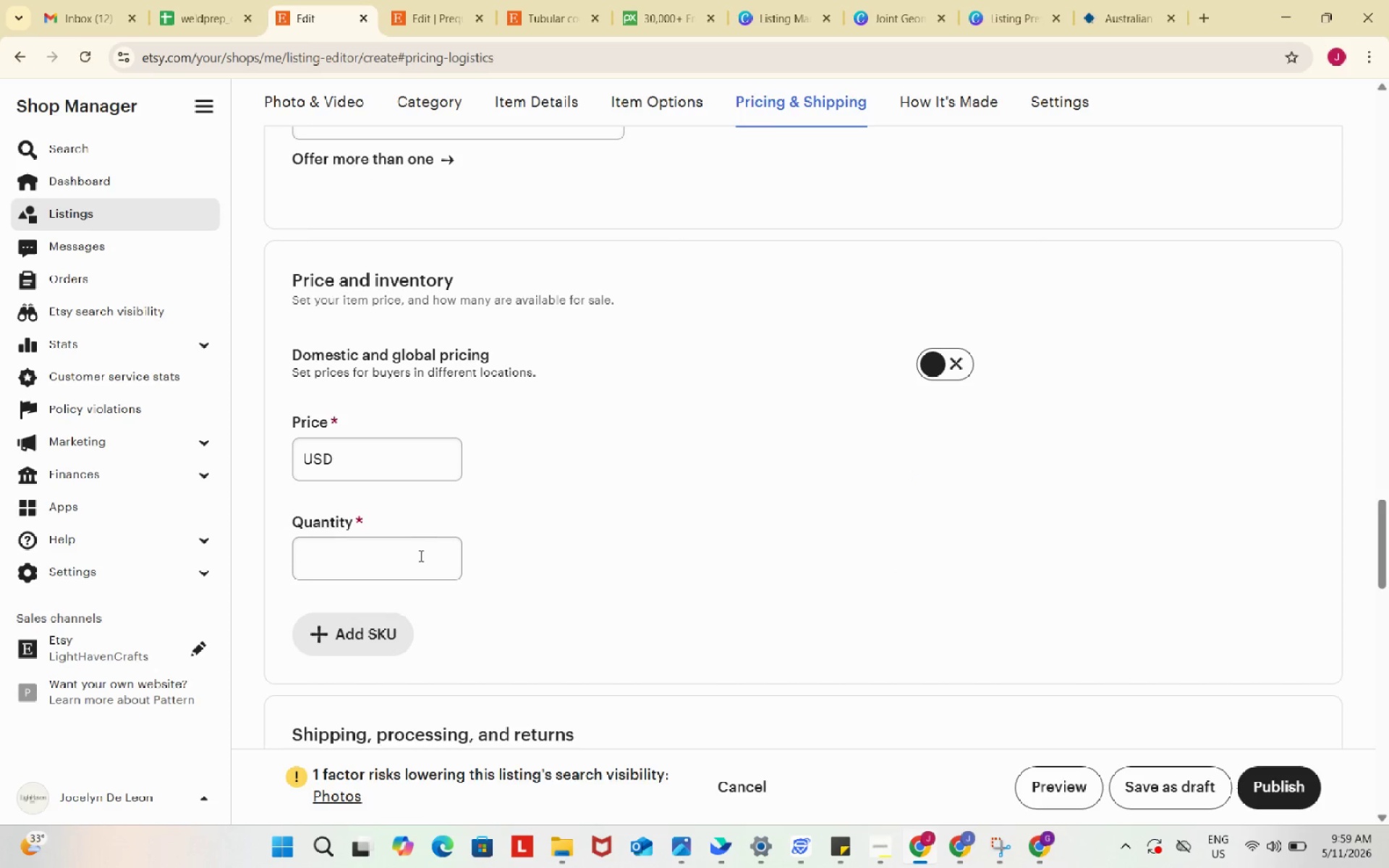 
mouse_move([405, 452])
 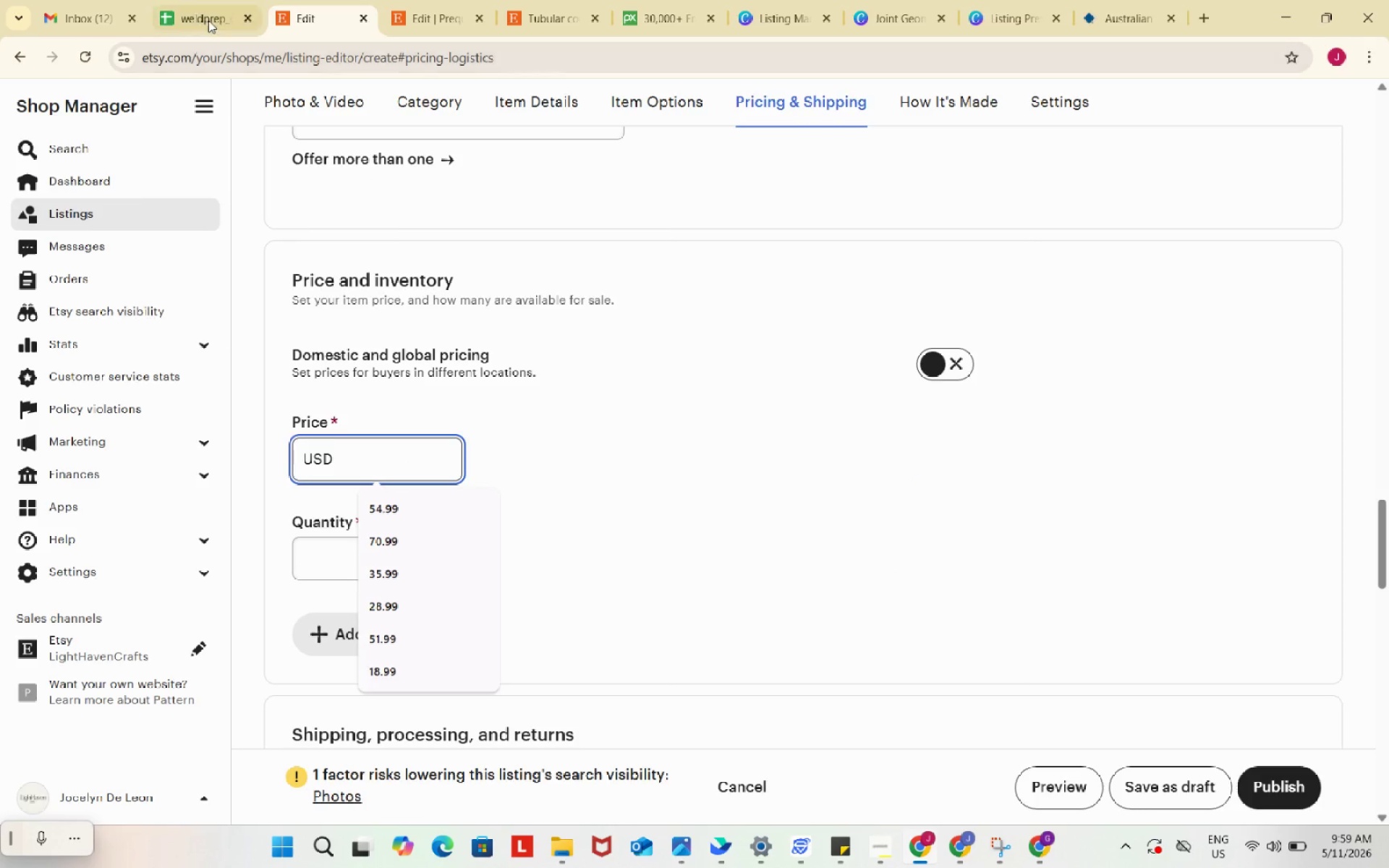 
left_click([208, 18])
 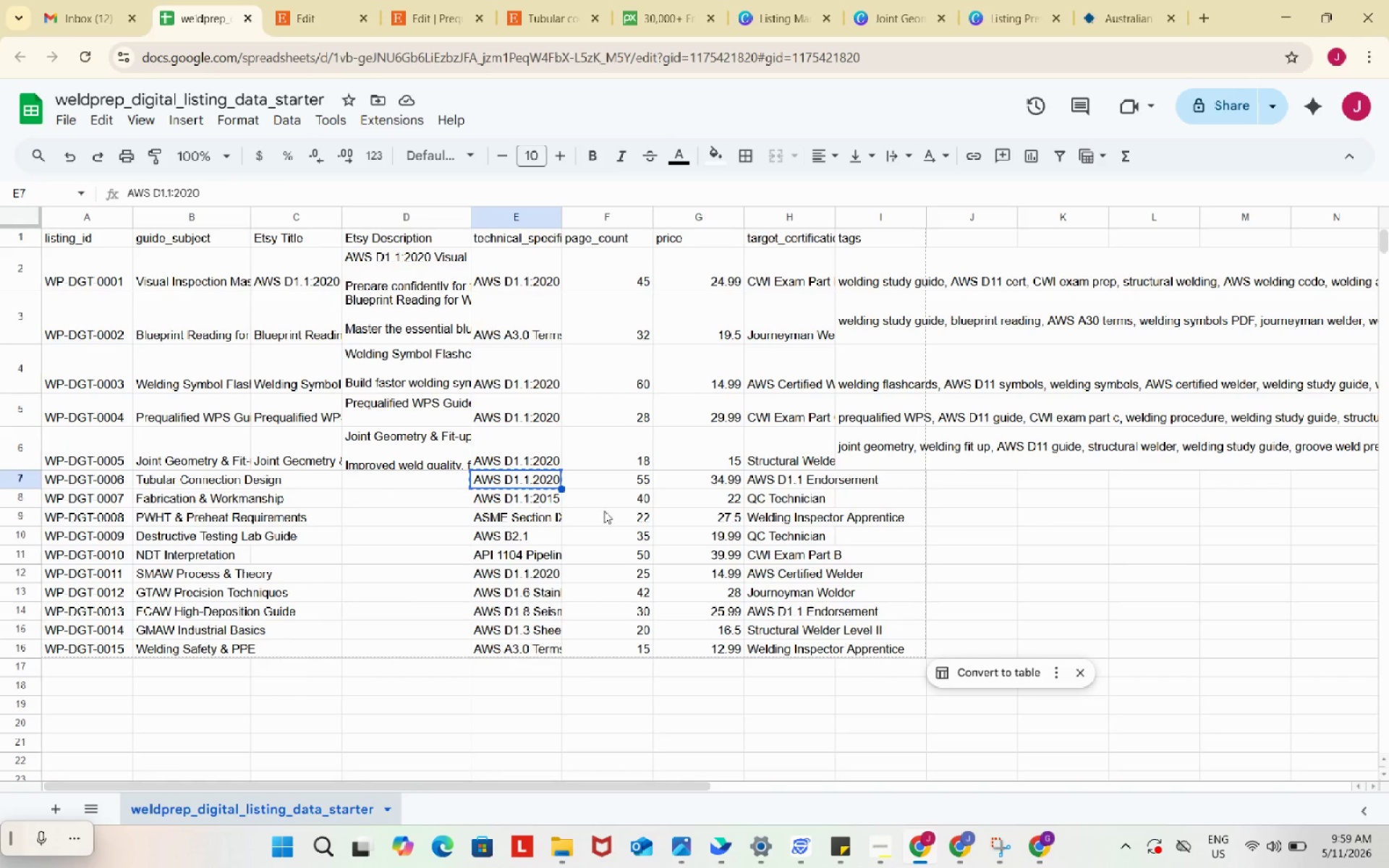 
left_click([649, 498])
 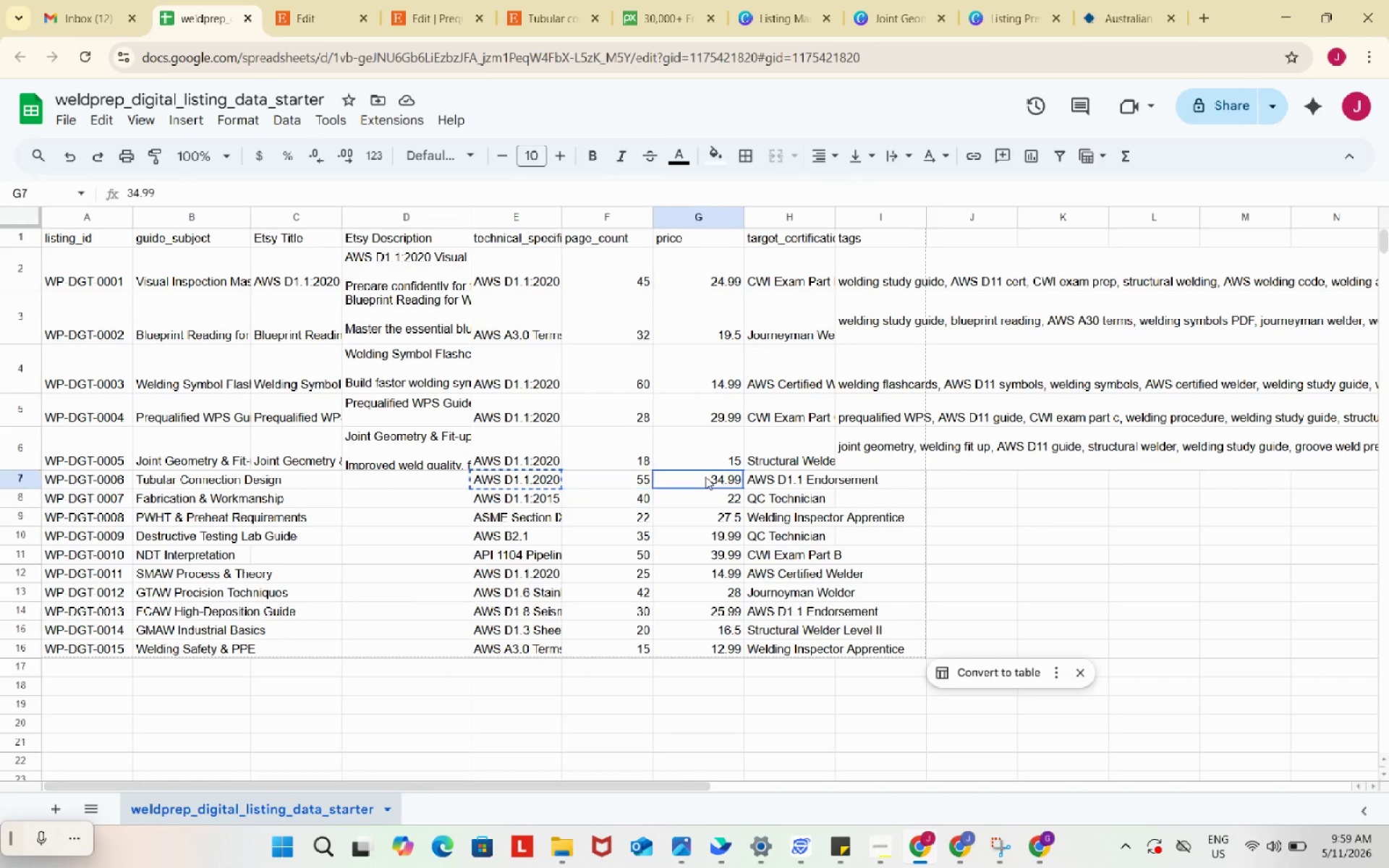 
left_click([705, 477])
 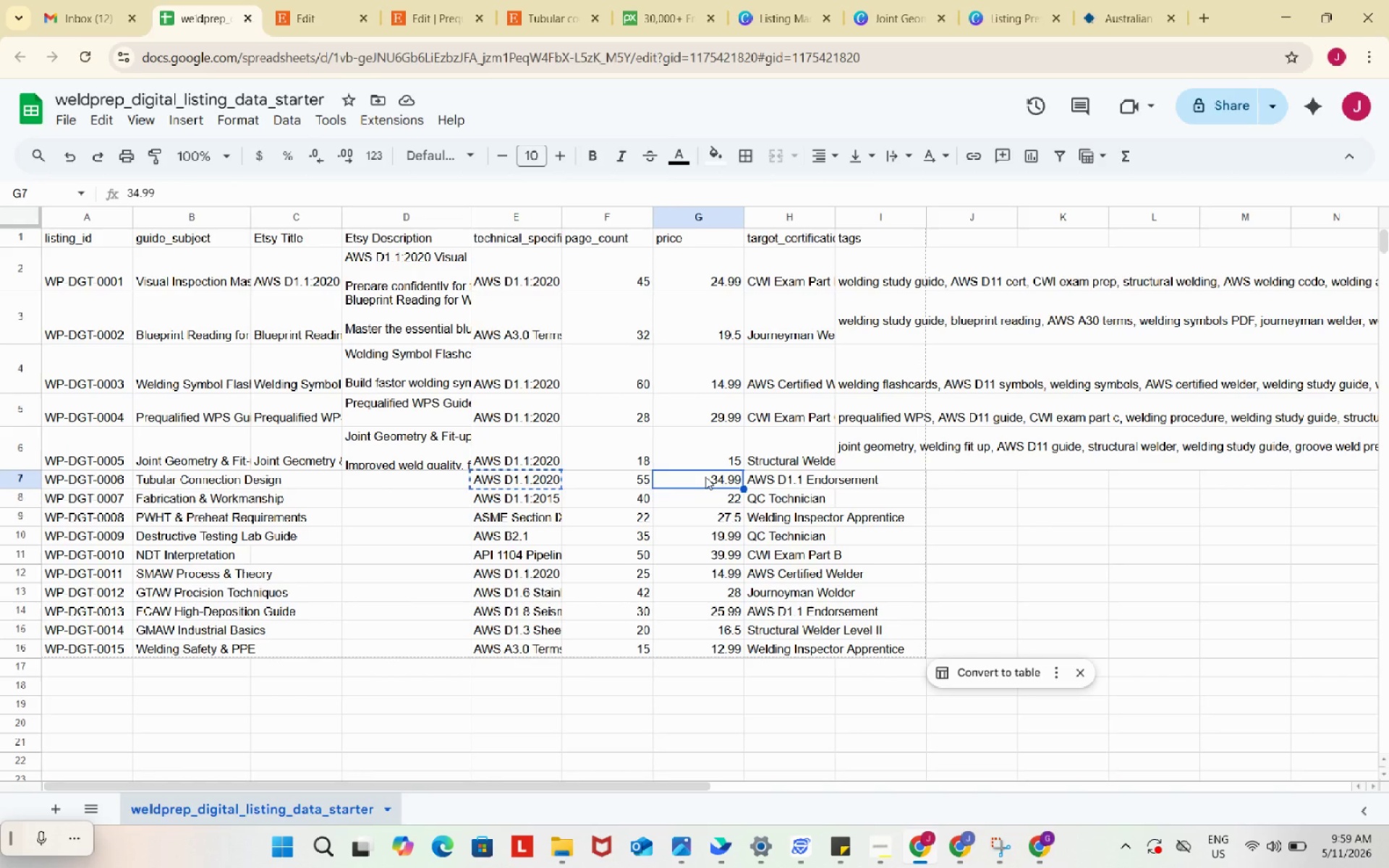 
key(Control+ControlLeft)
 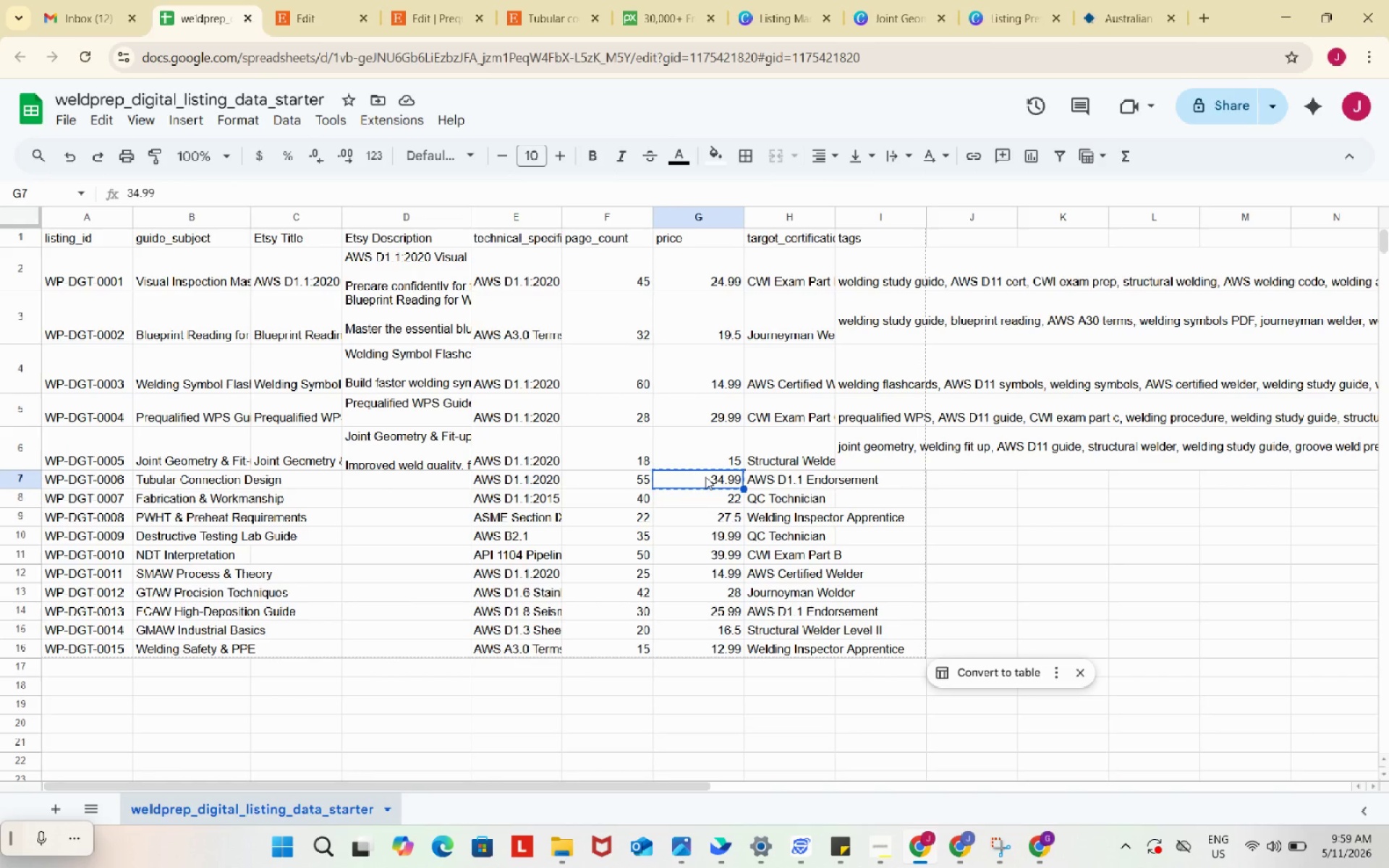 
key(Control+C)
 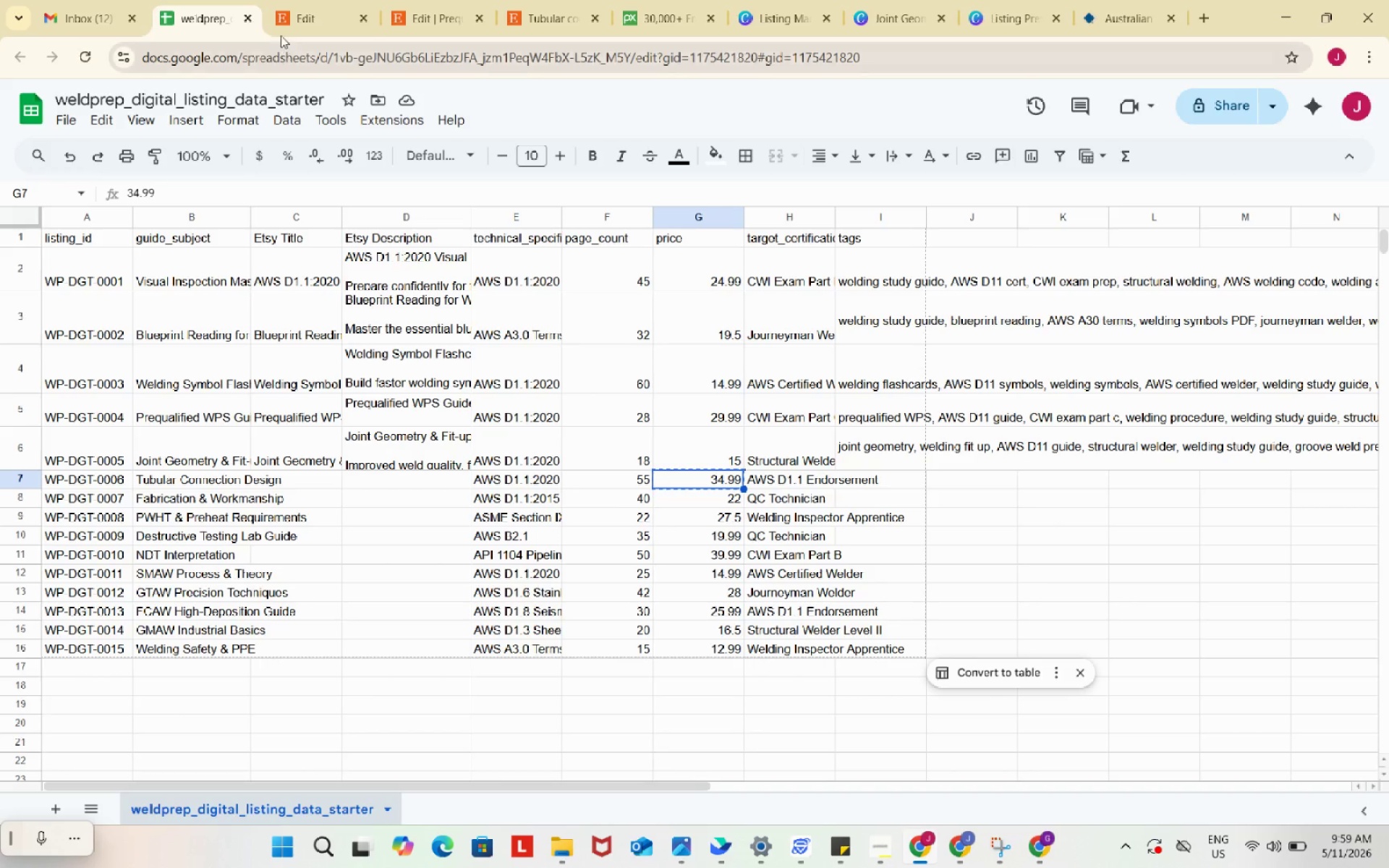 
mouse_move([317, 24])
 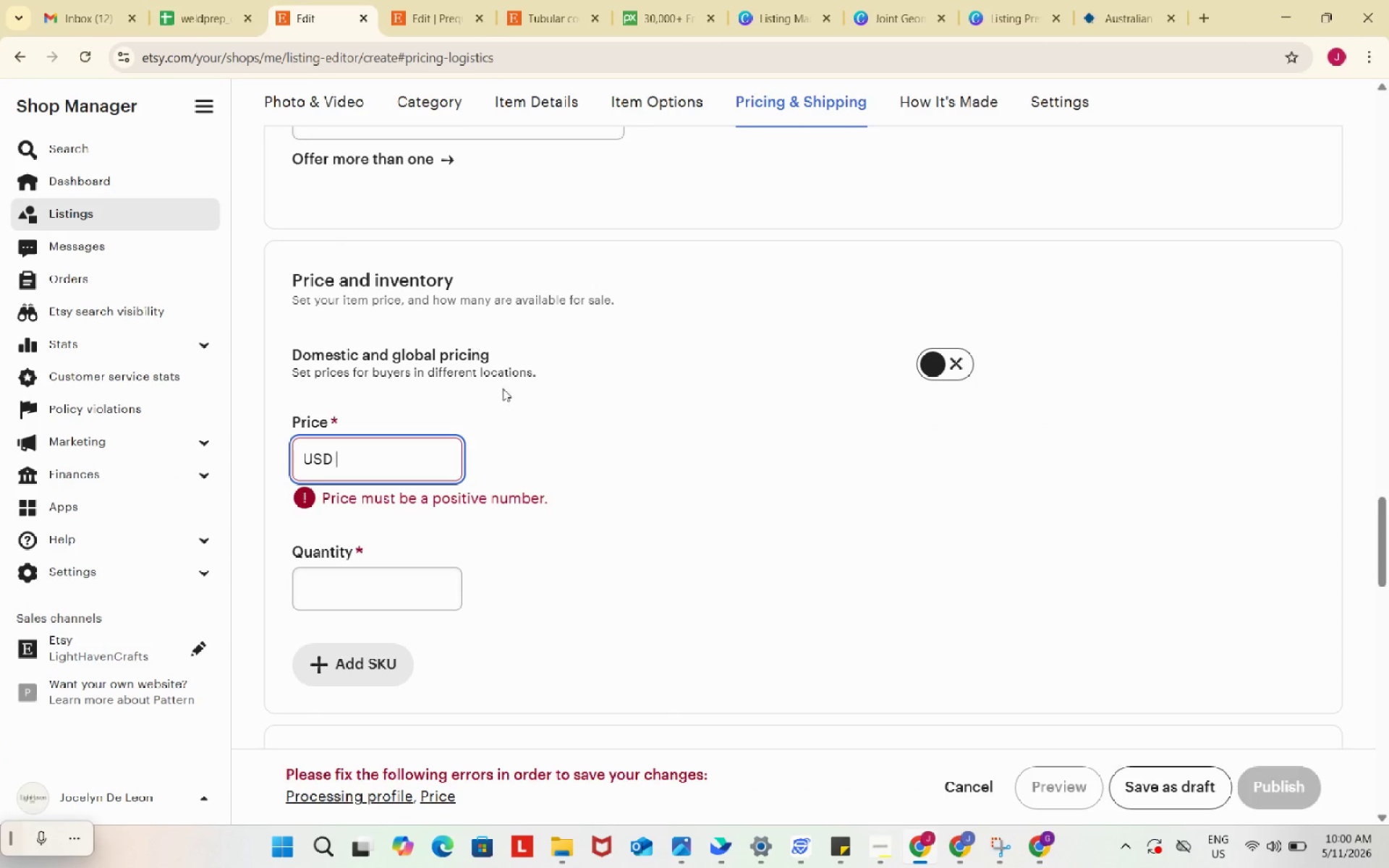 
key(Control+ControlLeft)
 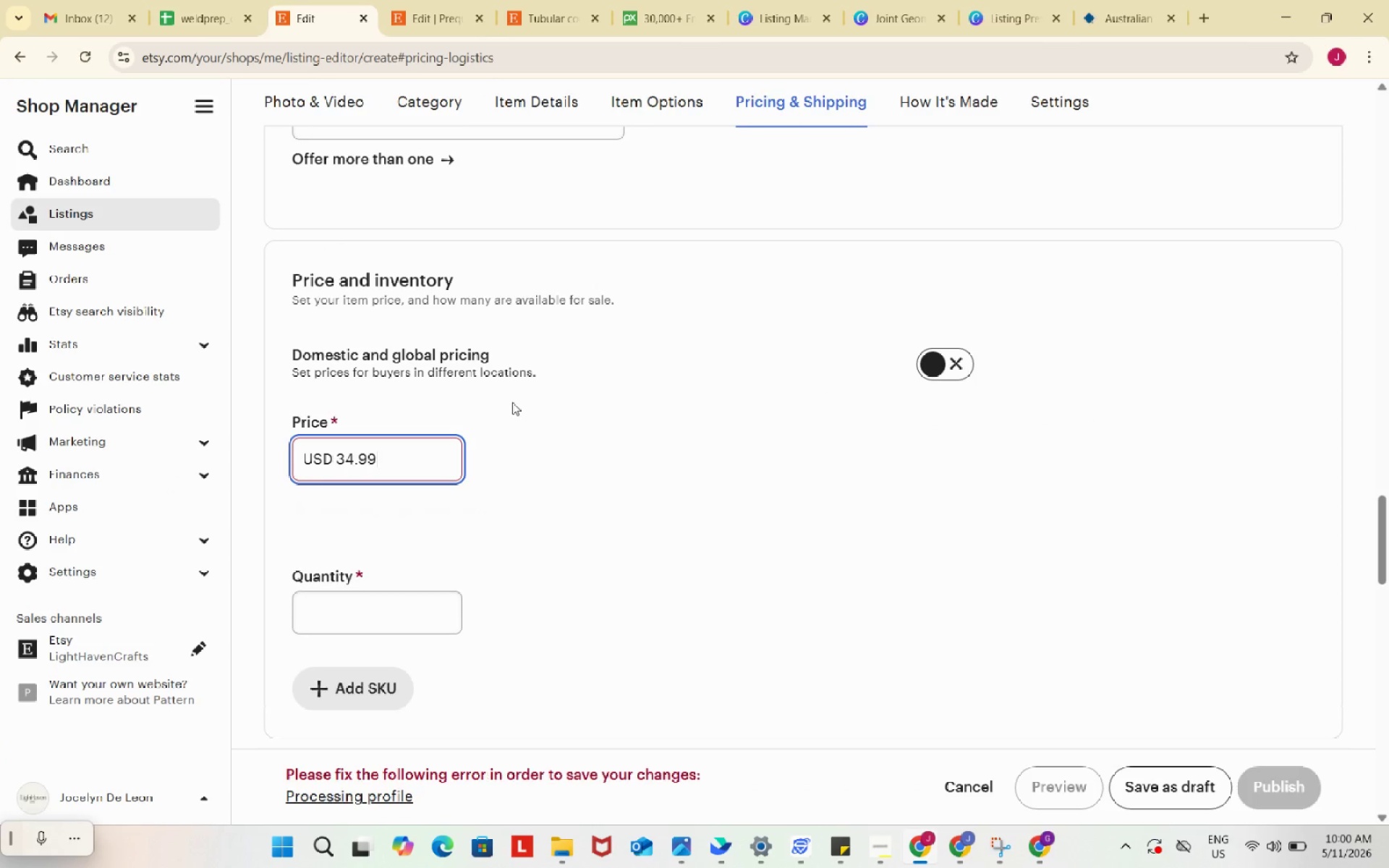 
key(Control+V)
 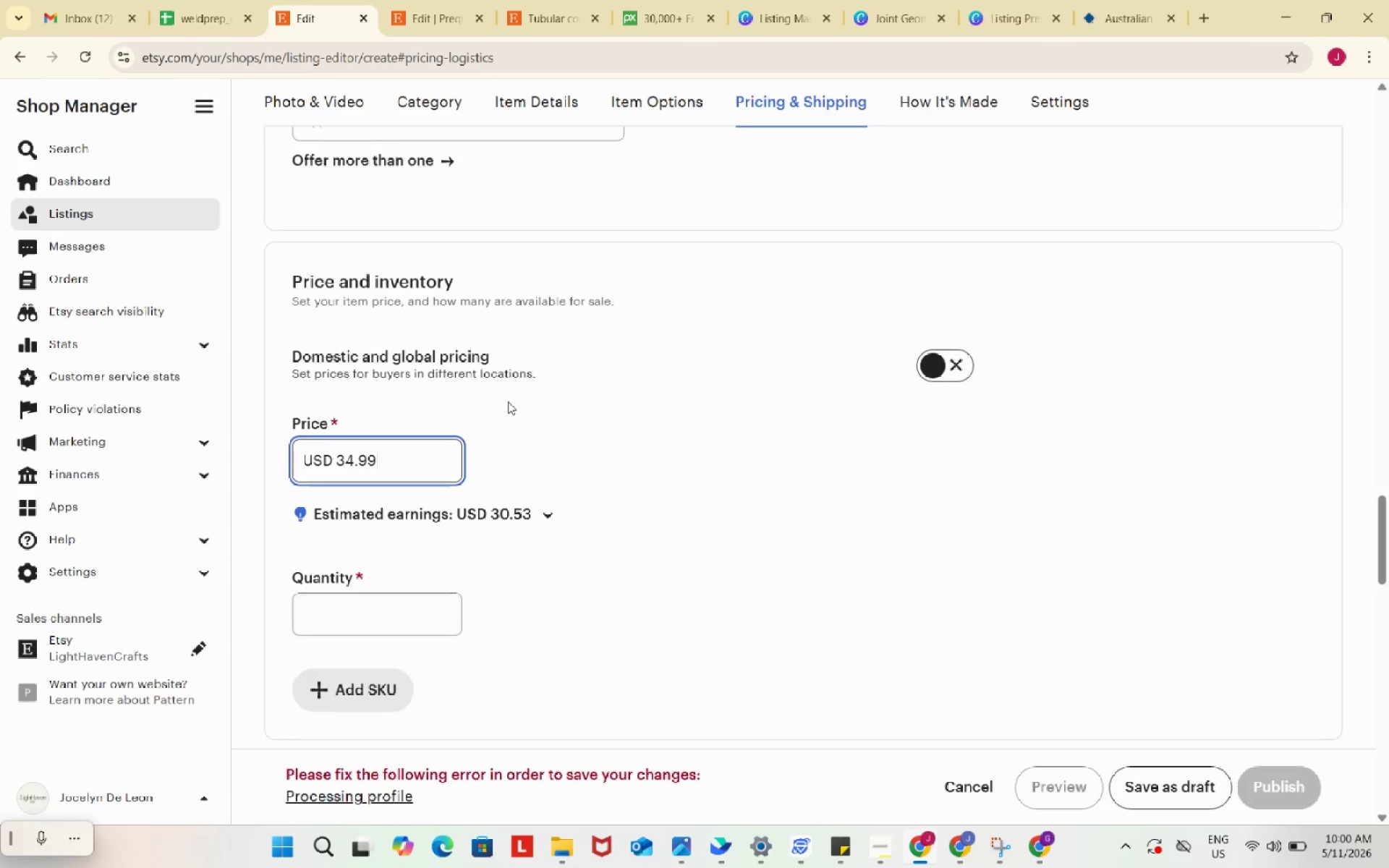 
scroll: coordinate [533, 450], scroll_direction: up, amount: 24.0
 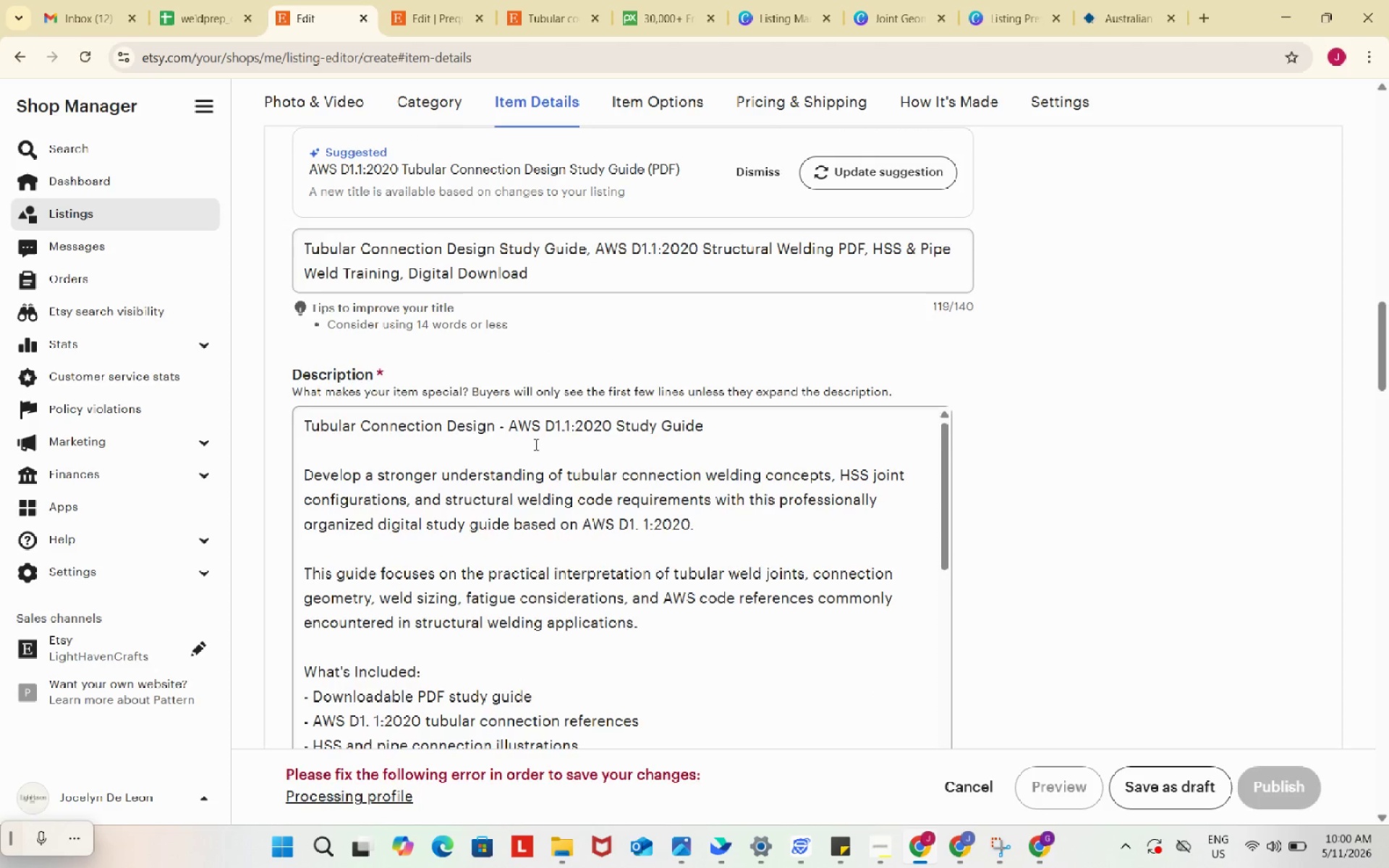 
scroll: coordinate [536, 443], scroll_direction: down, amount: 2.0
 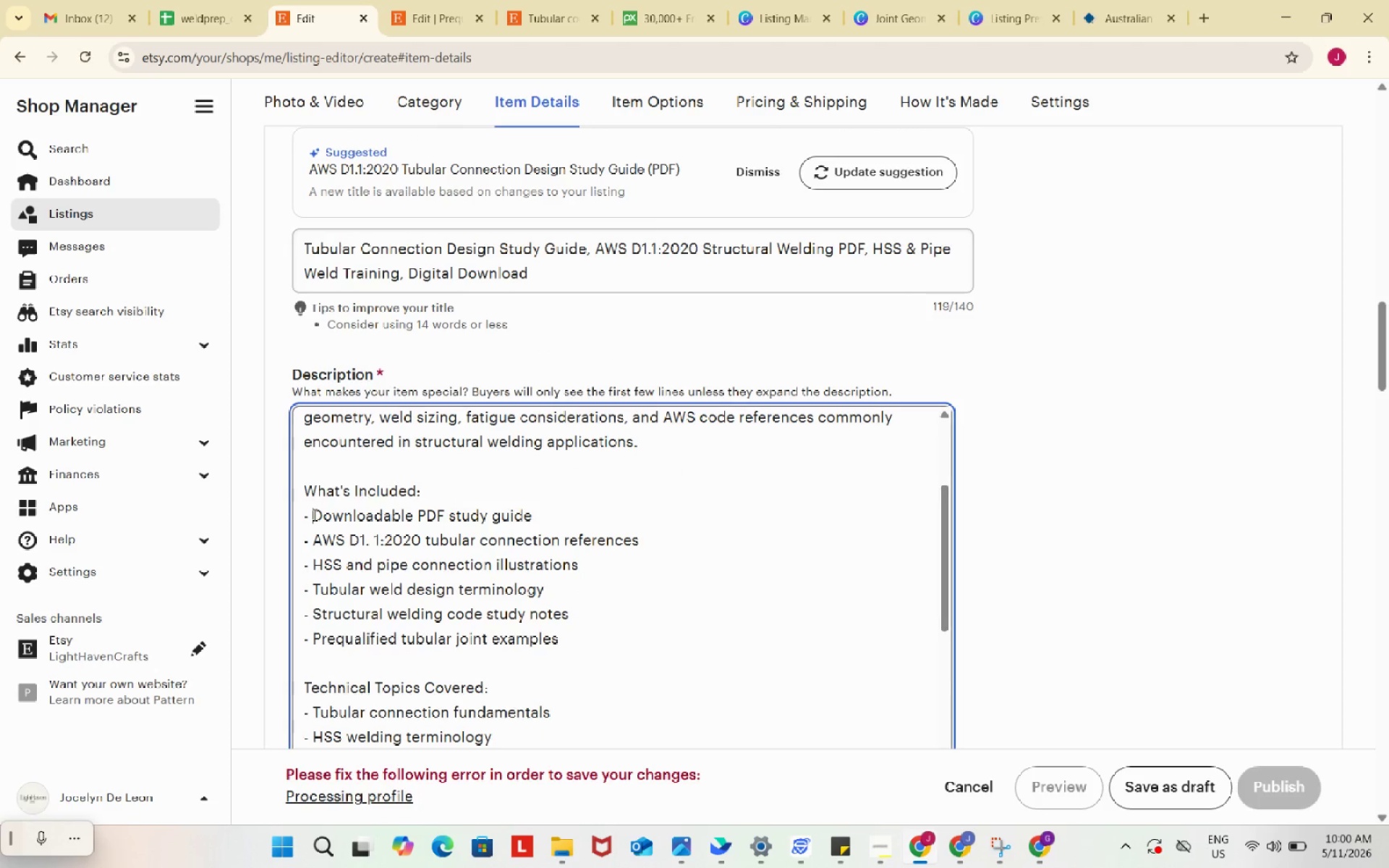 
type(A 55-page )
 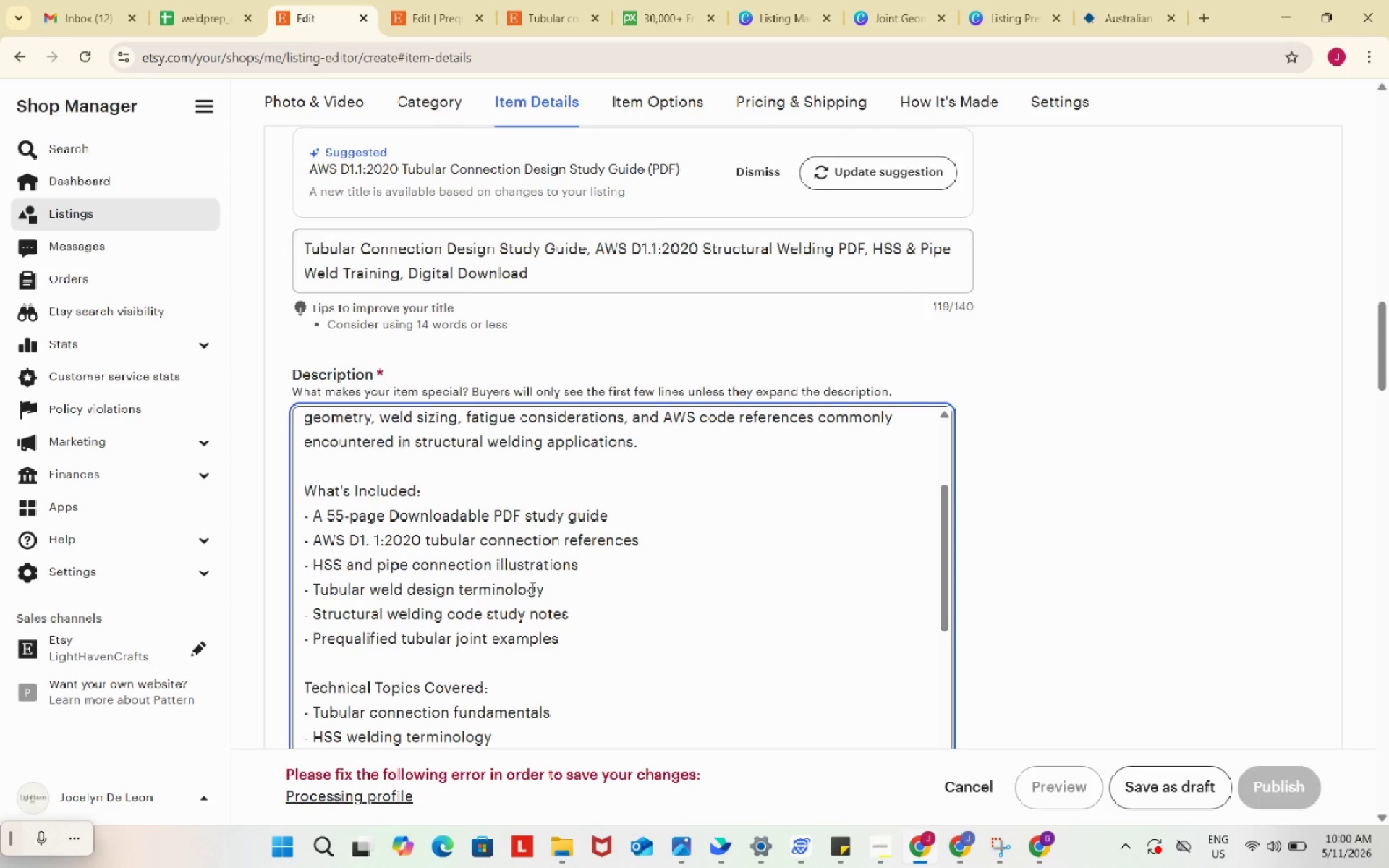 
scroll: coordinate [787, 475], scroll_direction: down, amount: 24.0
 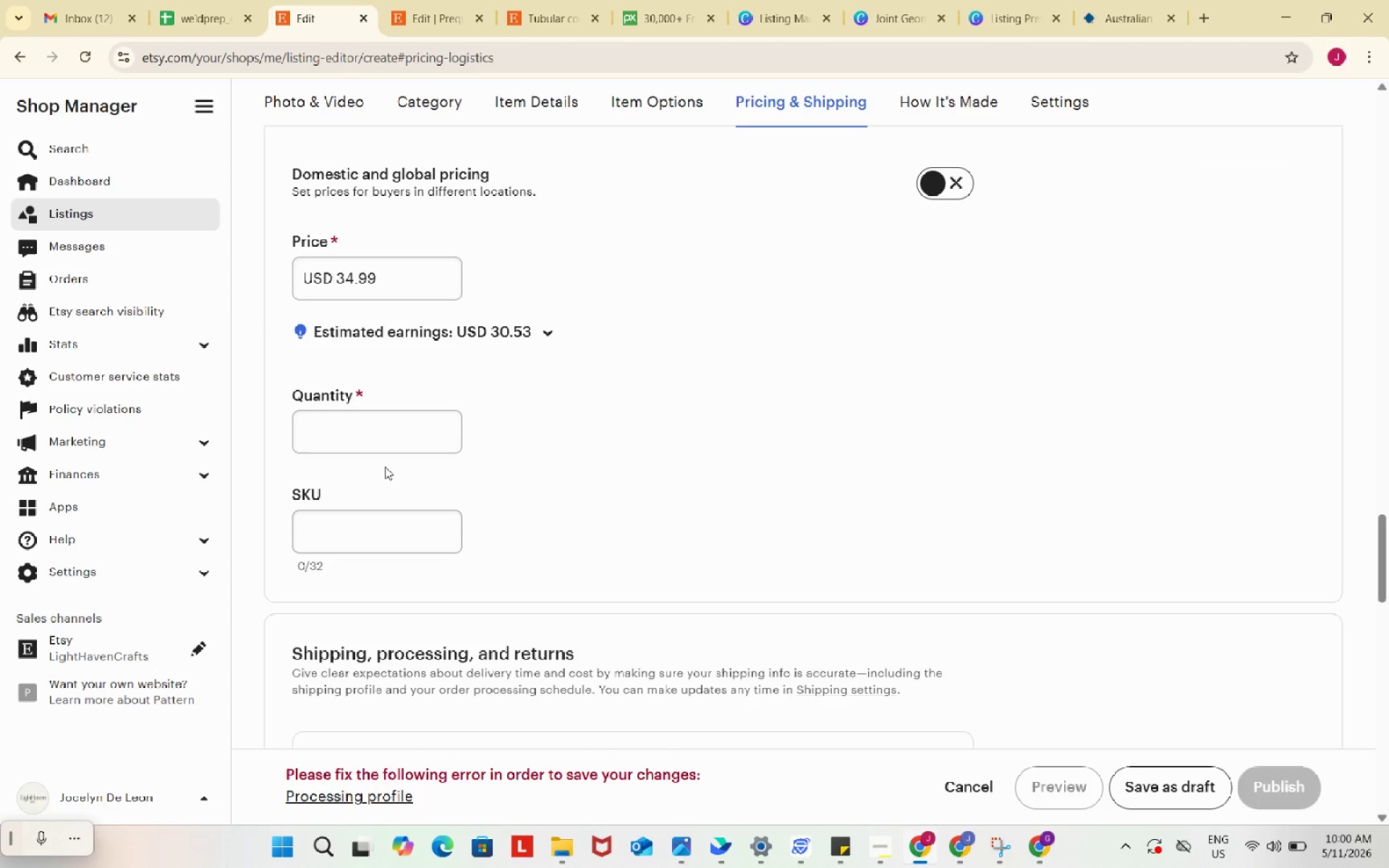 
double_click([385, 426])
 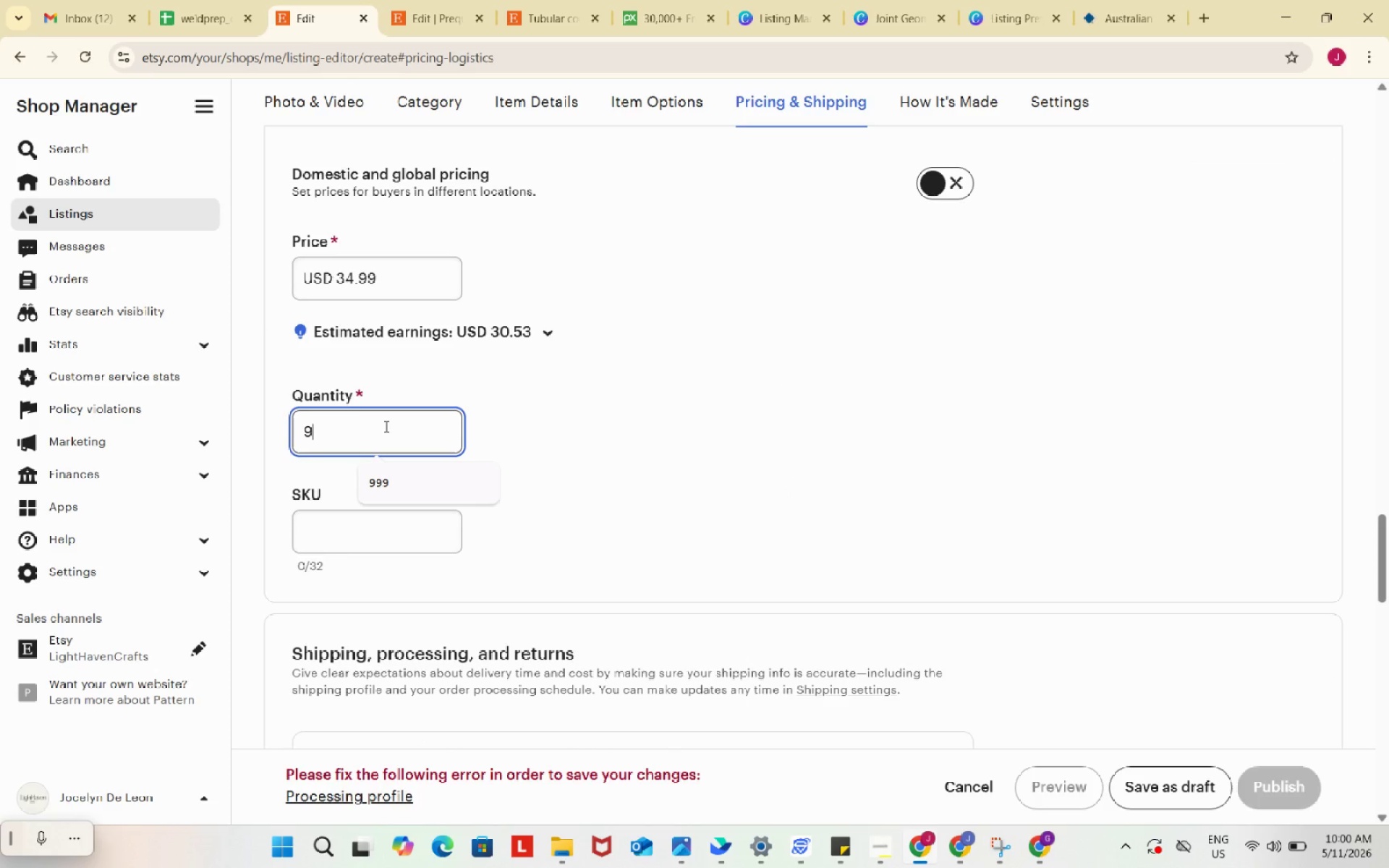 
key(Numpad9)
 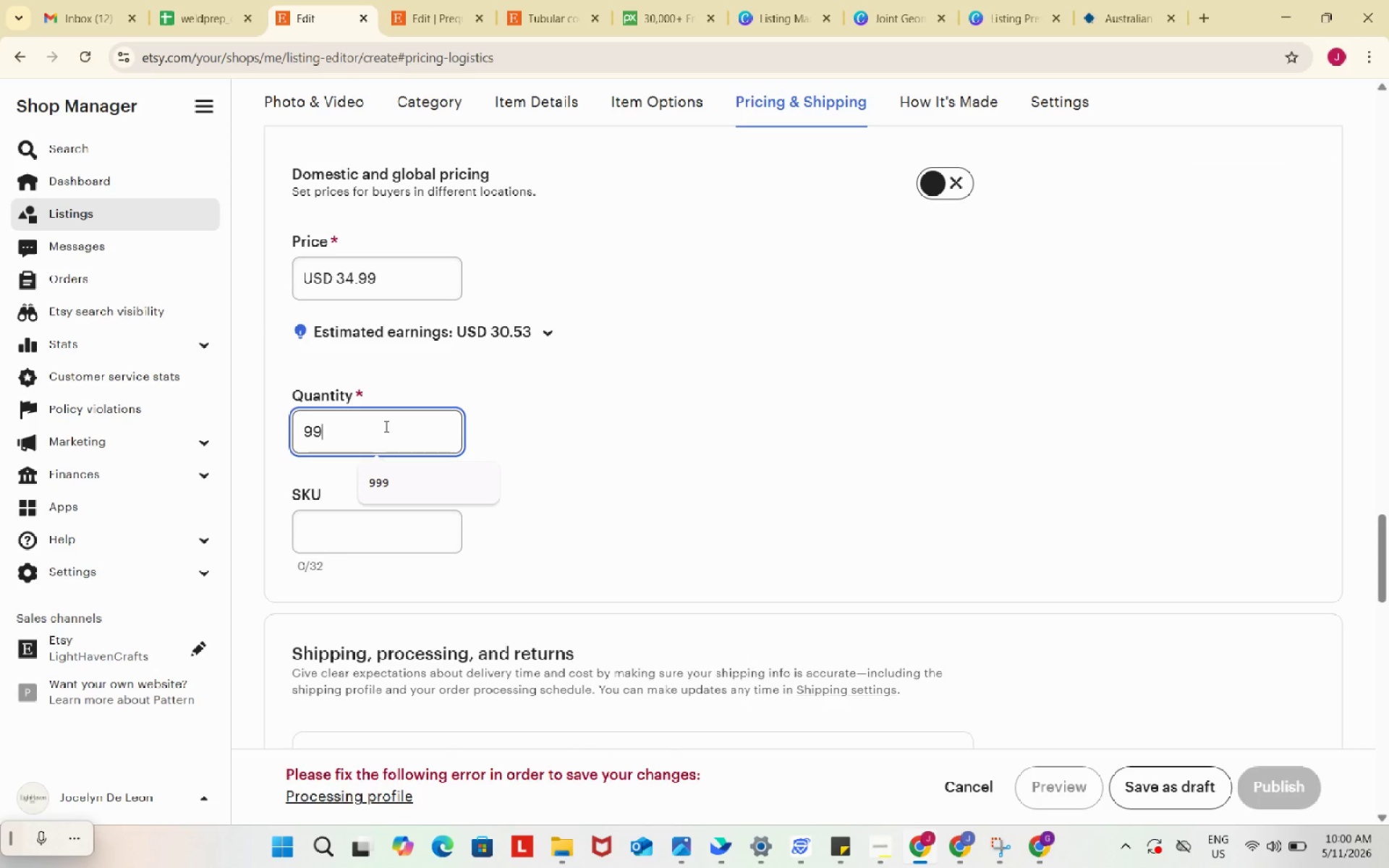 
key(Numpad9)
 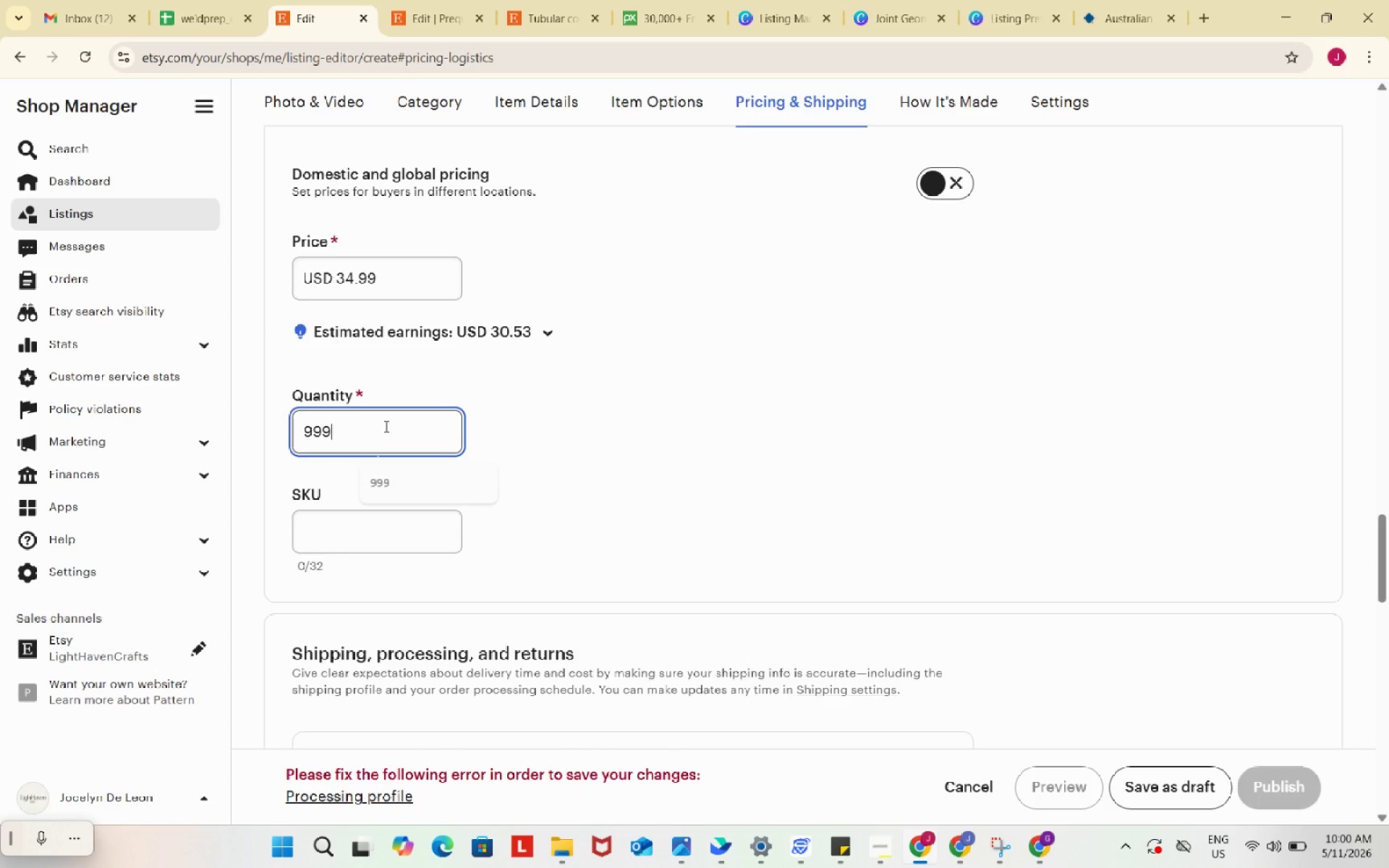 
key(Numpad9)
 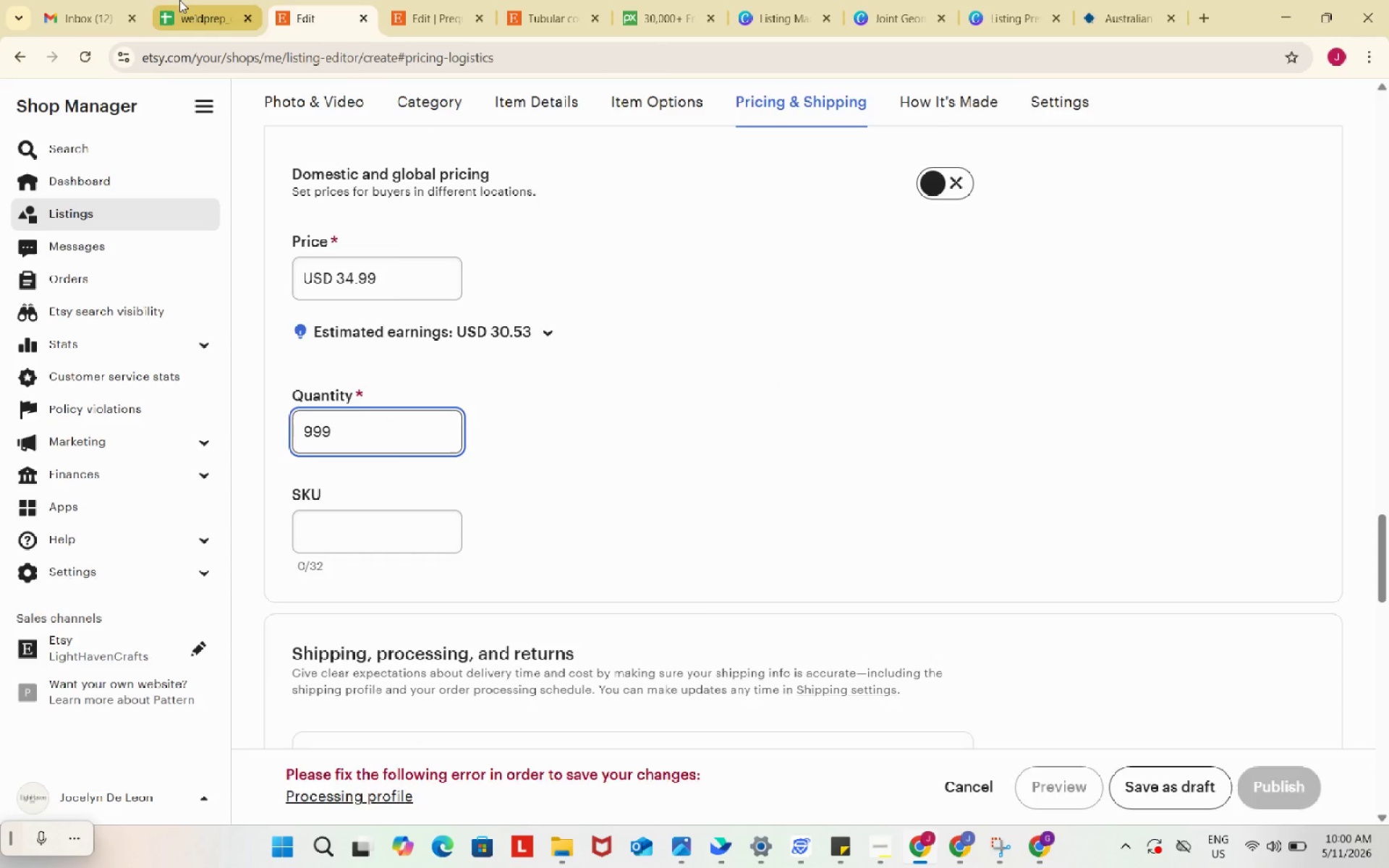 
left_click([179, 0])
 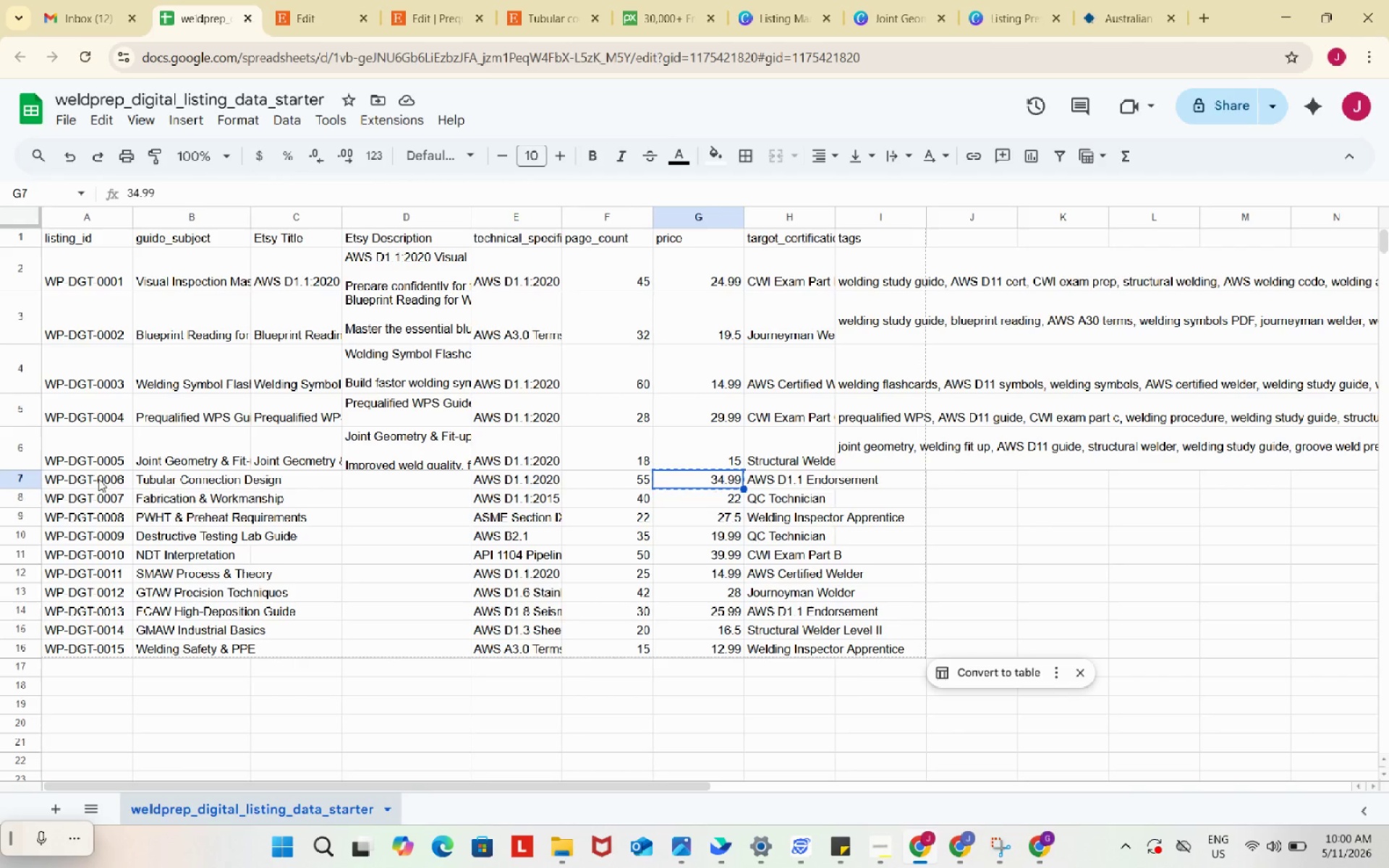 
left_click_drag(start_coordinate=[94, 477], to_coordinate=[94, 490])
 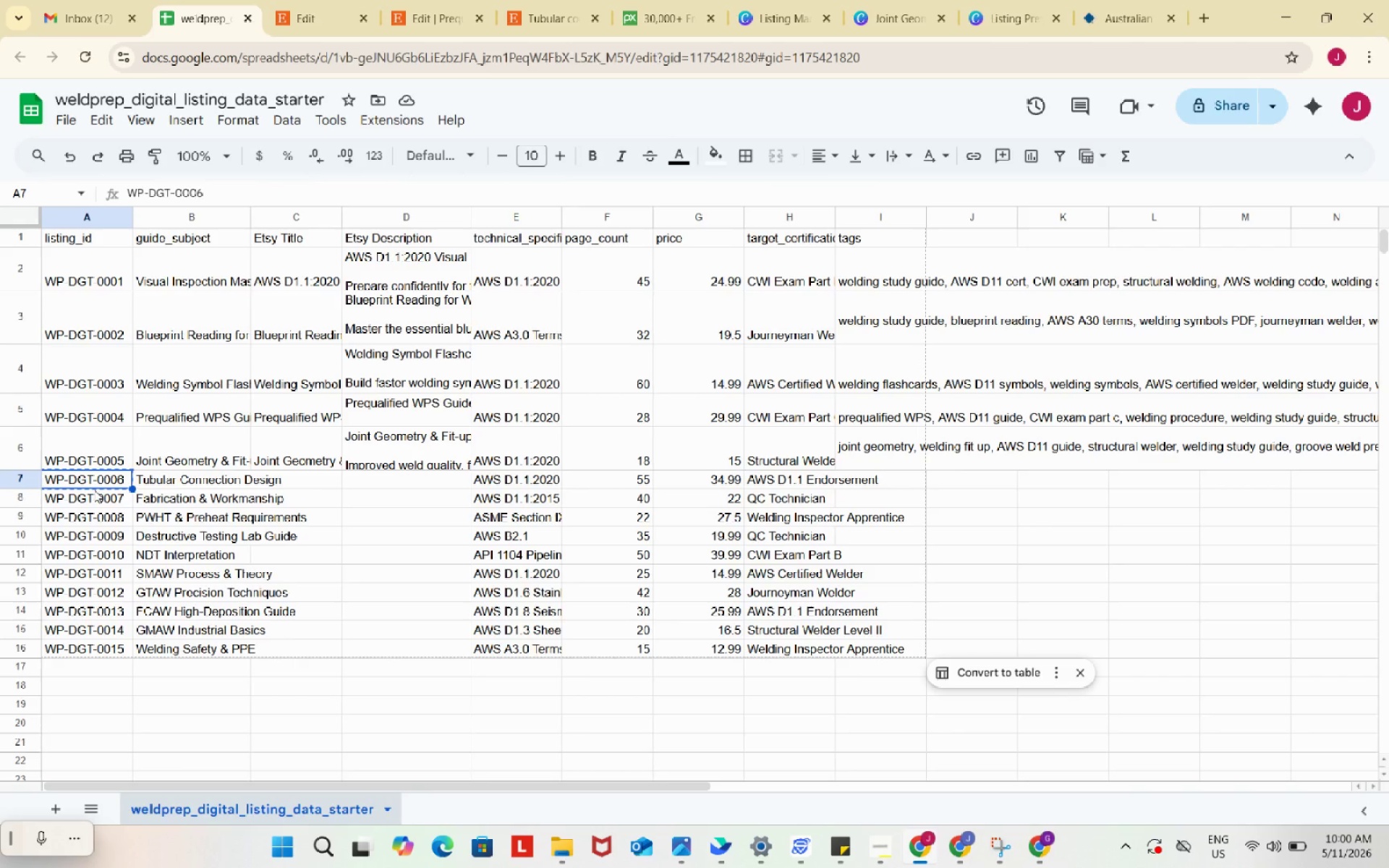 
key(Control+ControlLeft)
 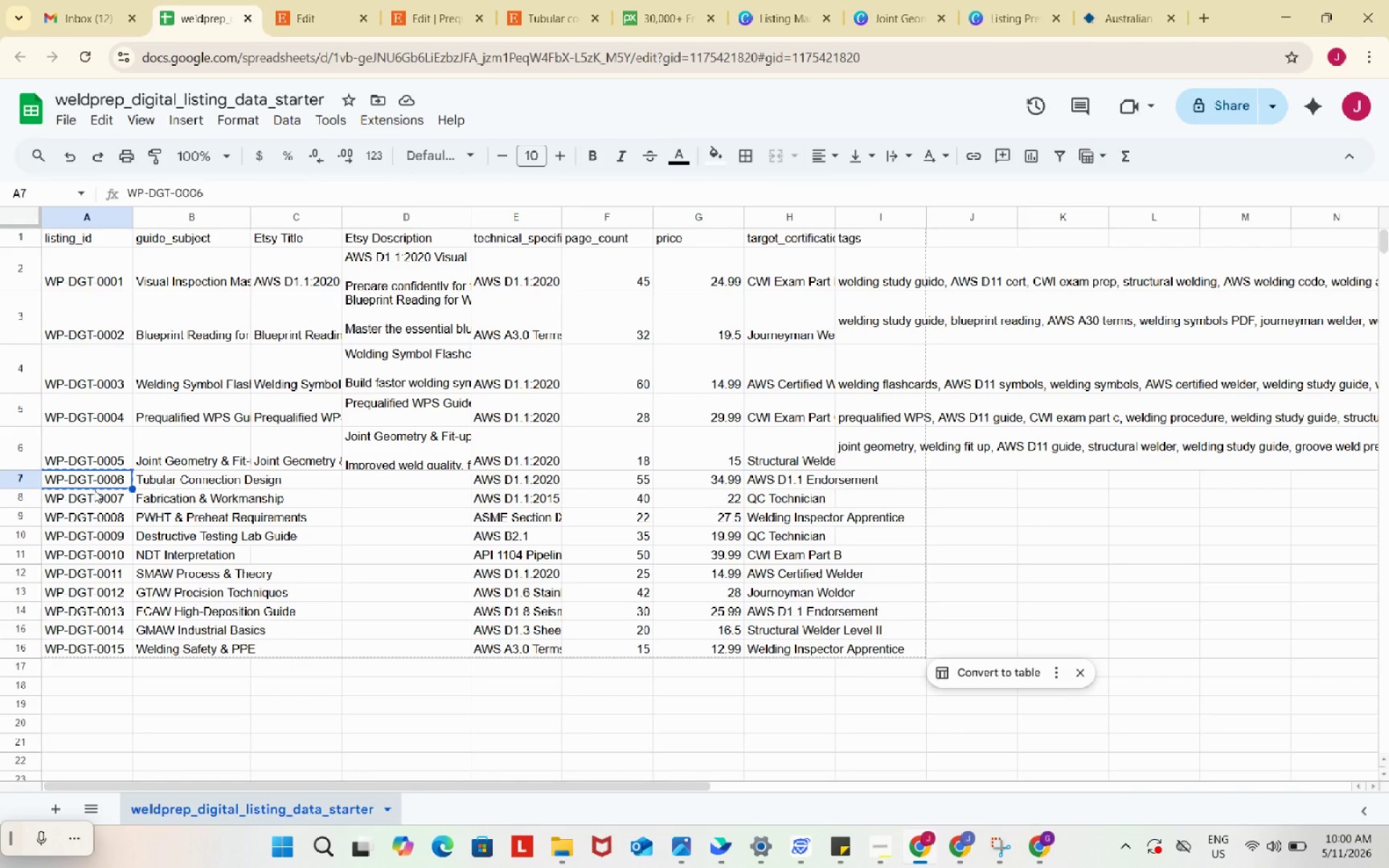 
key(Control+C)
 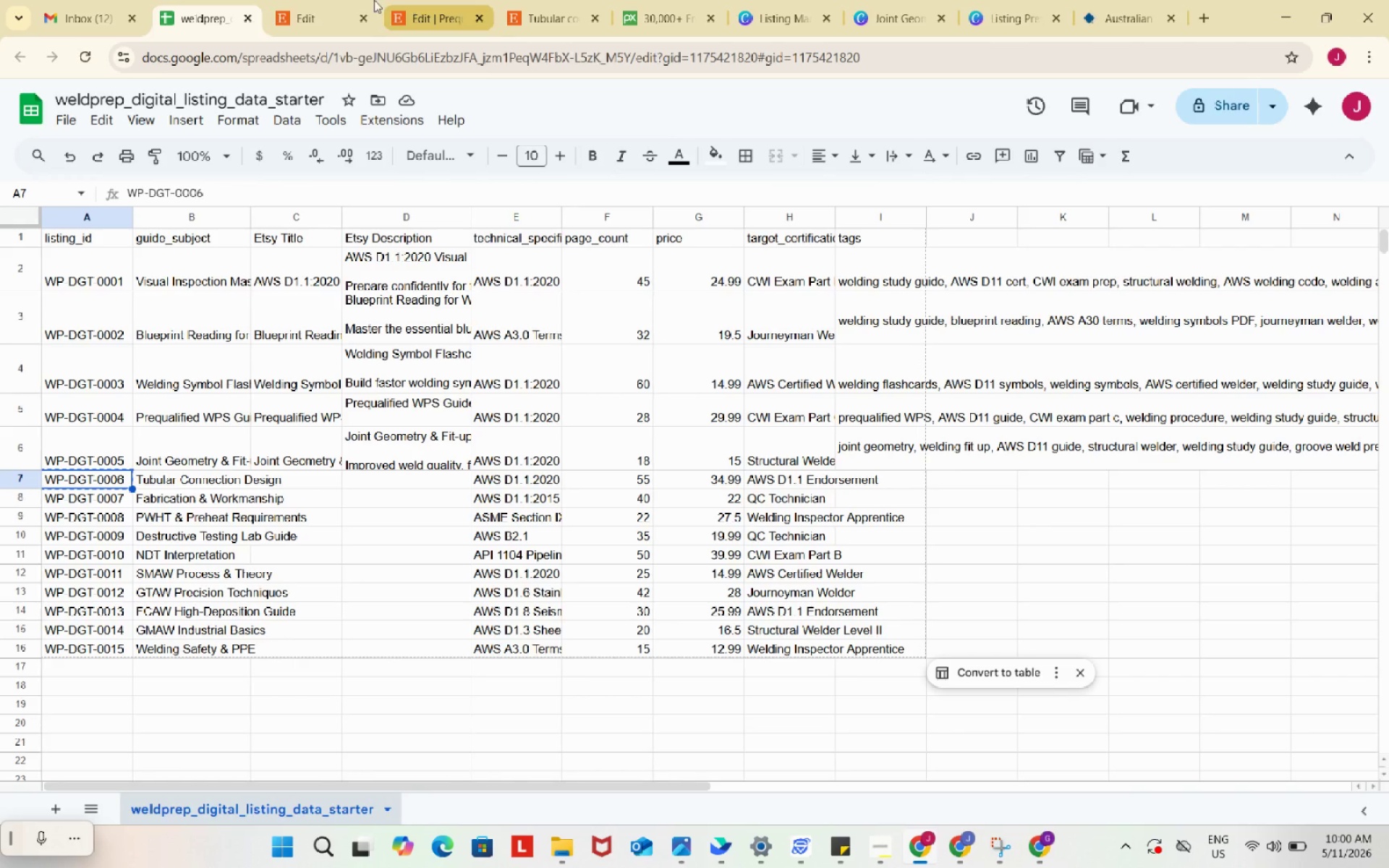 
left_click([338, 0])
 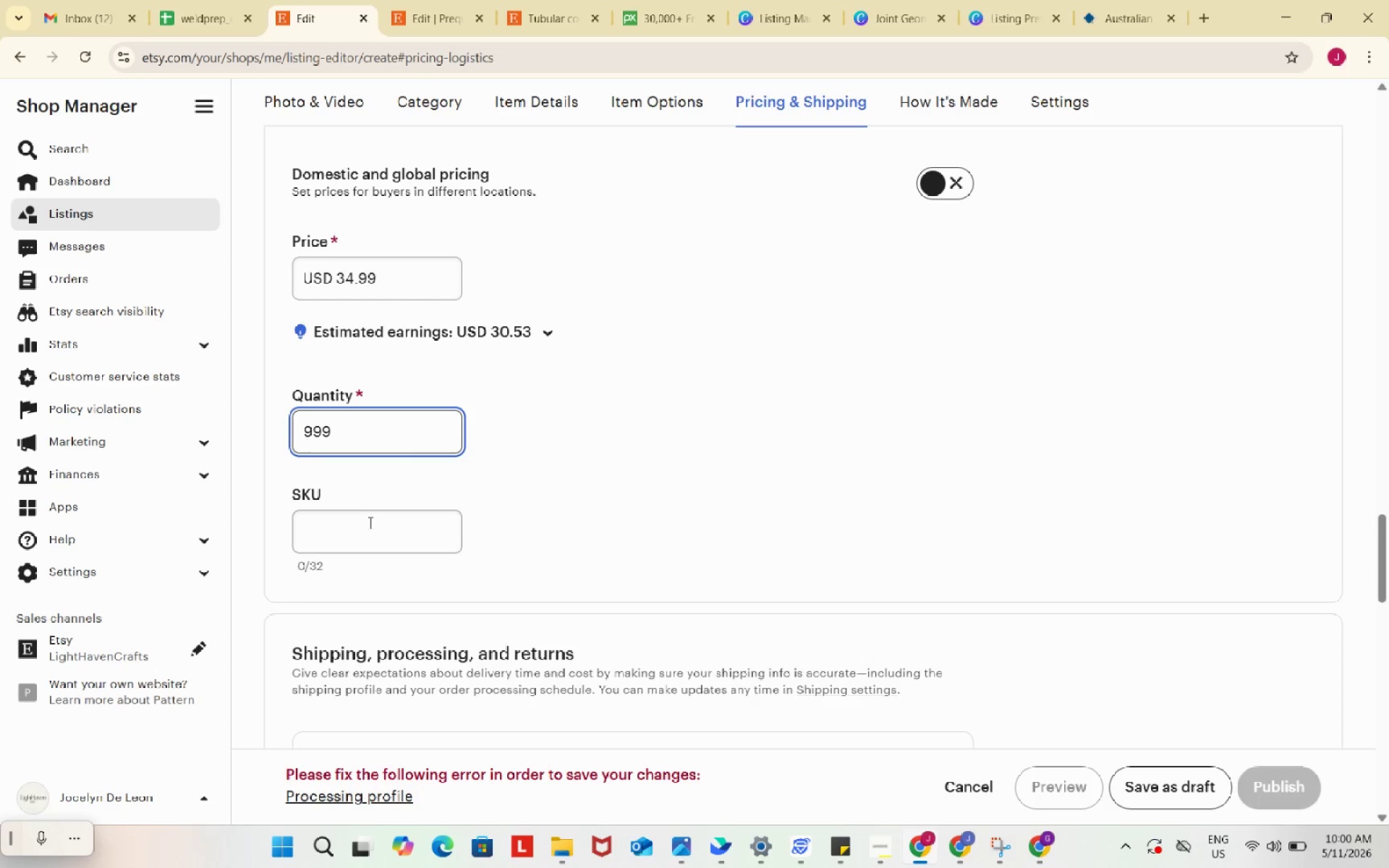 
left_click([369, 522])
 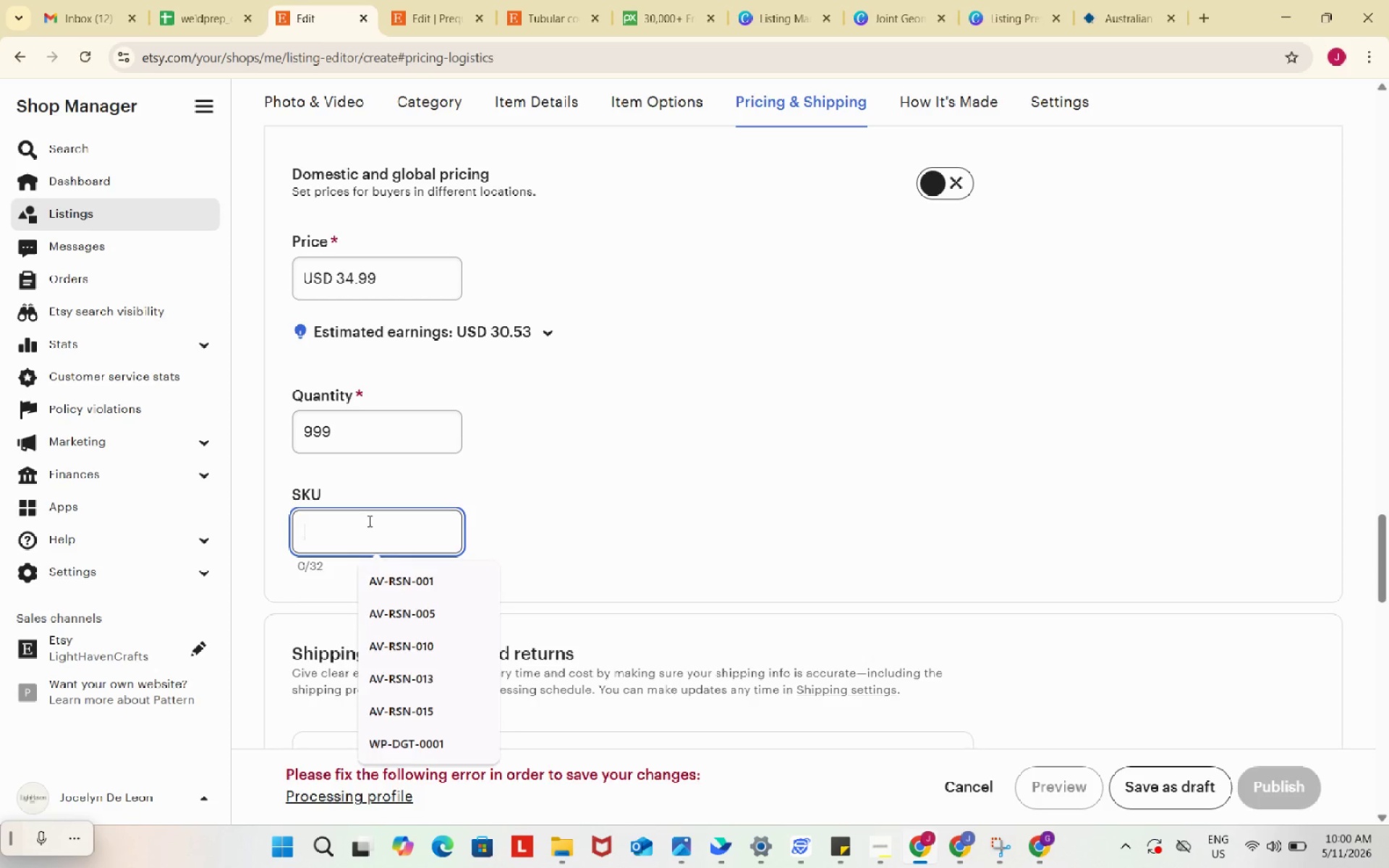 
key(Control+ControlLeft)
 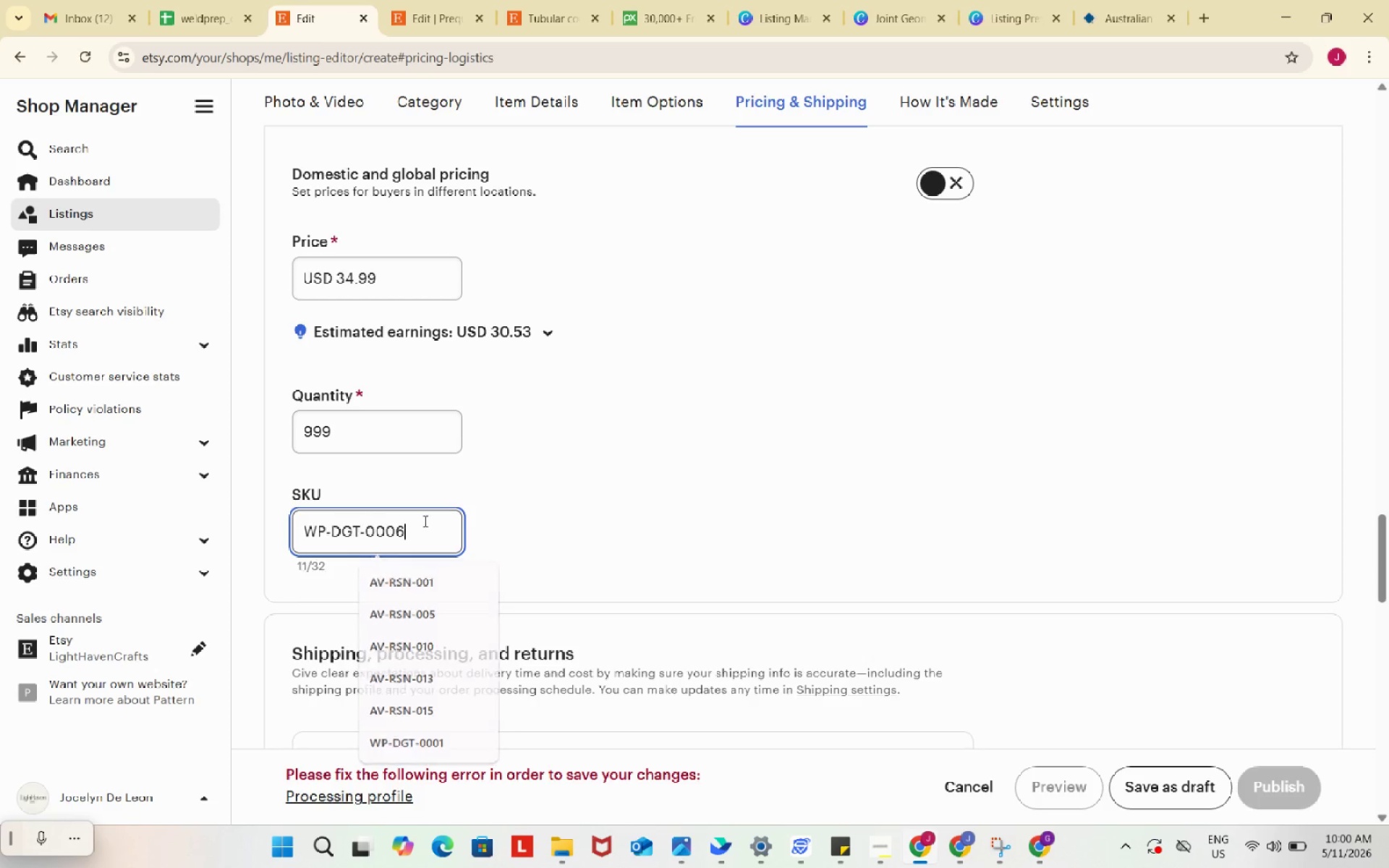 
key(Control+V)
 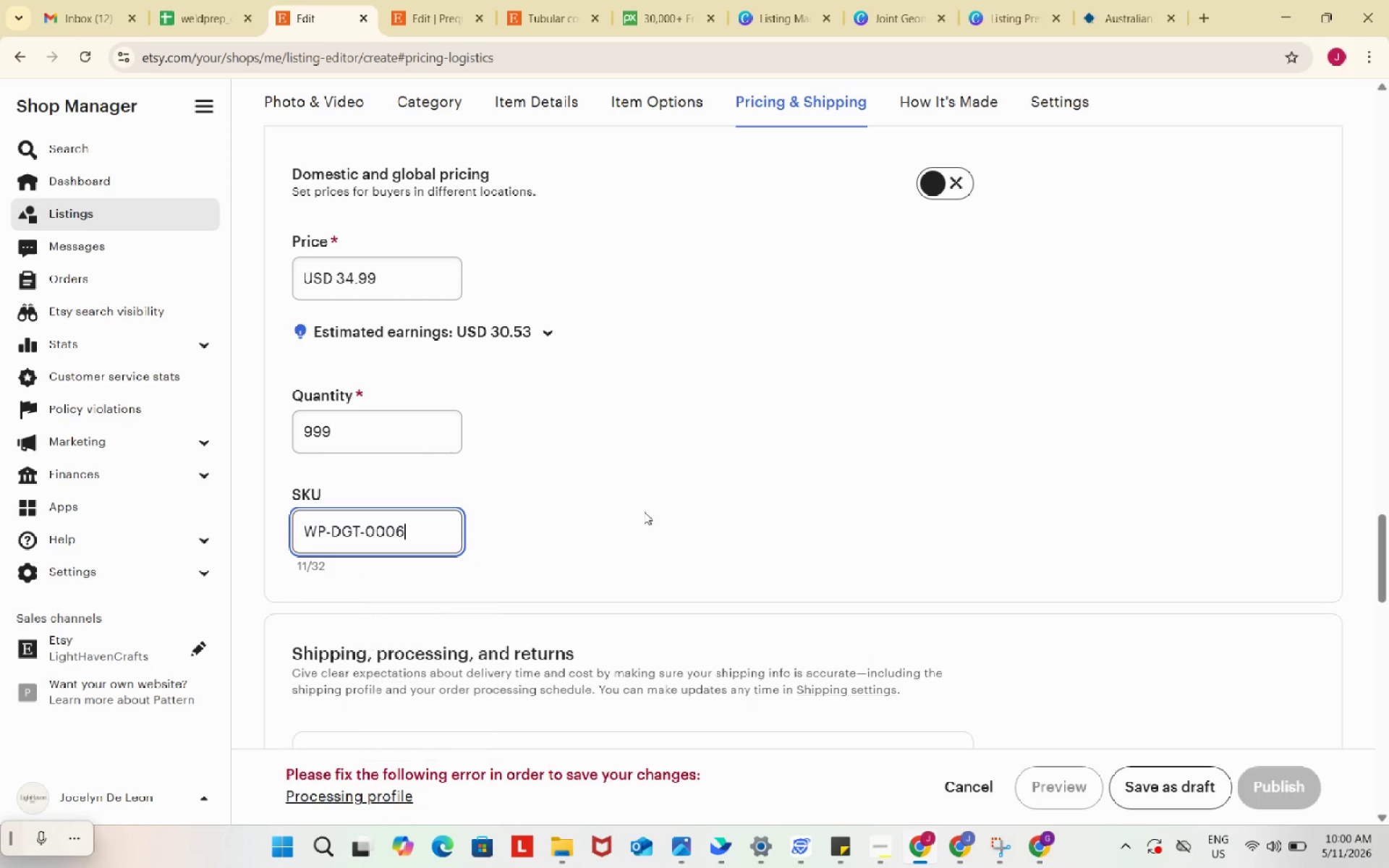 
left_click([644, 511])
 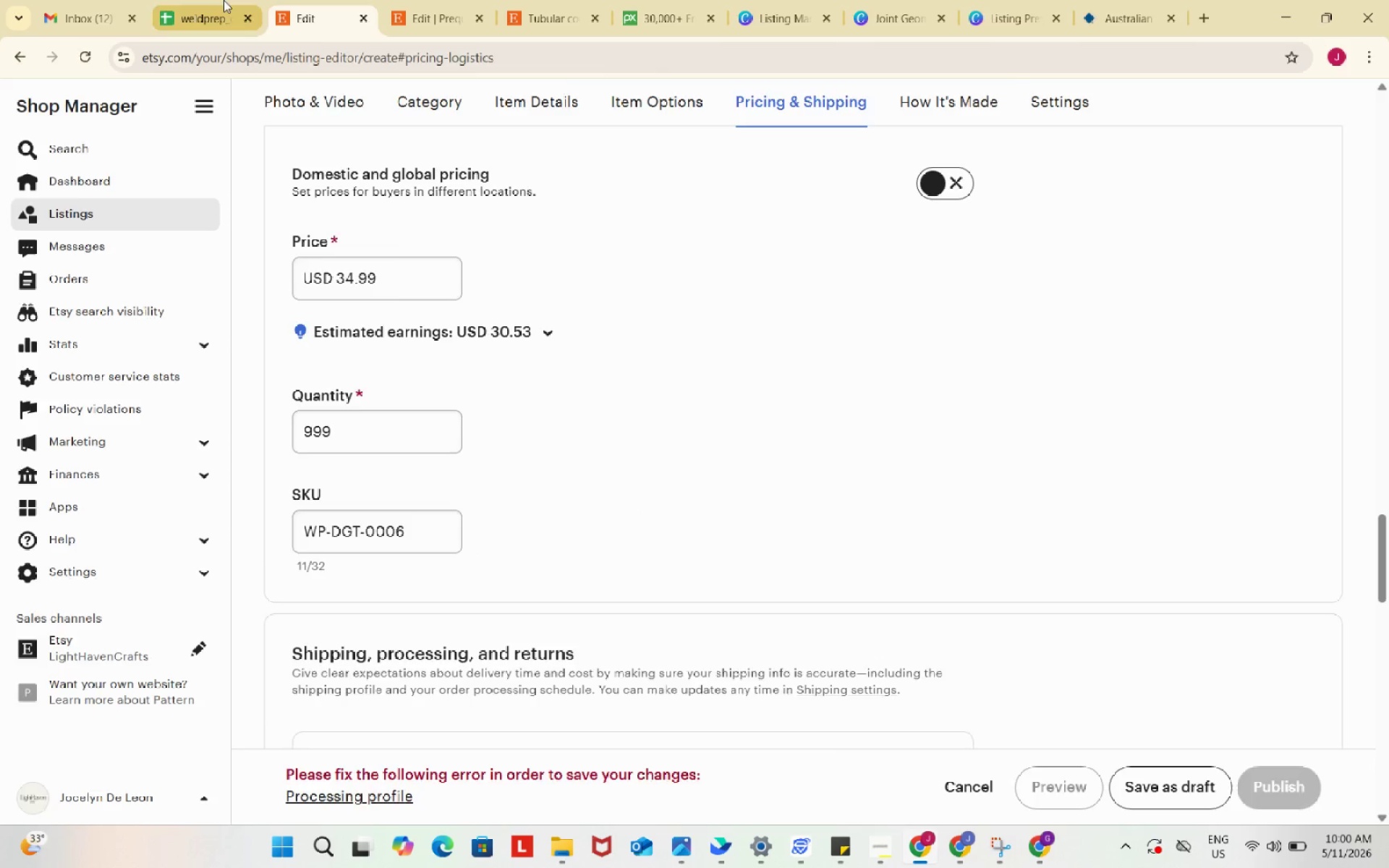 
left_click([219, 0])
 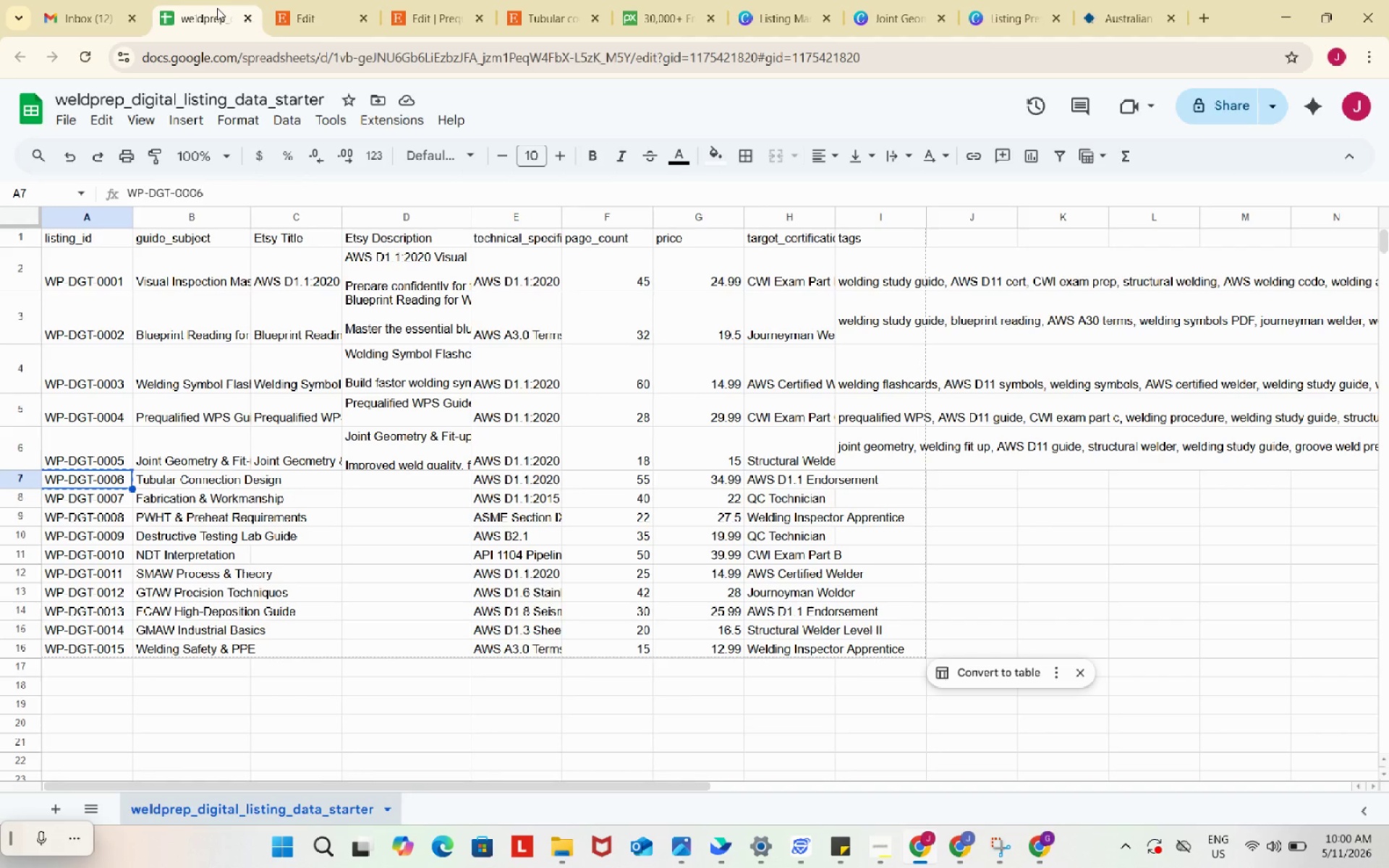 
left_click([330, 0])
 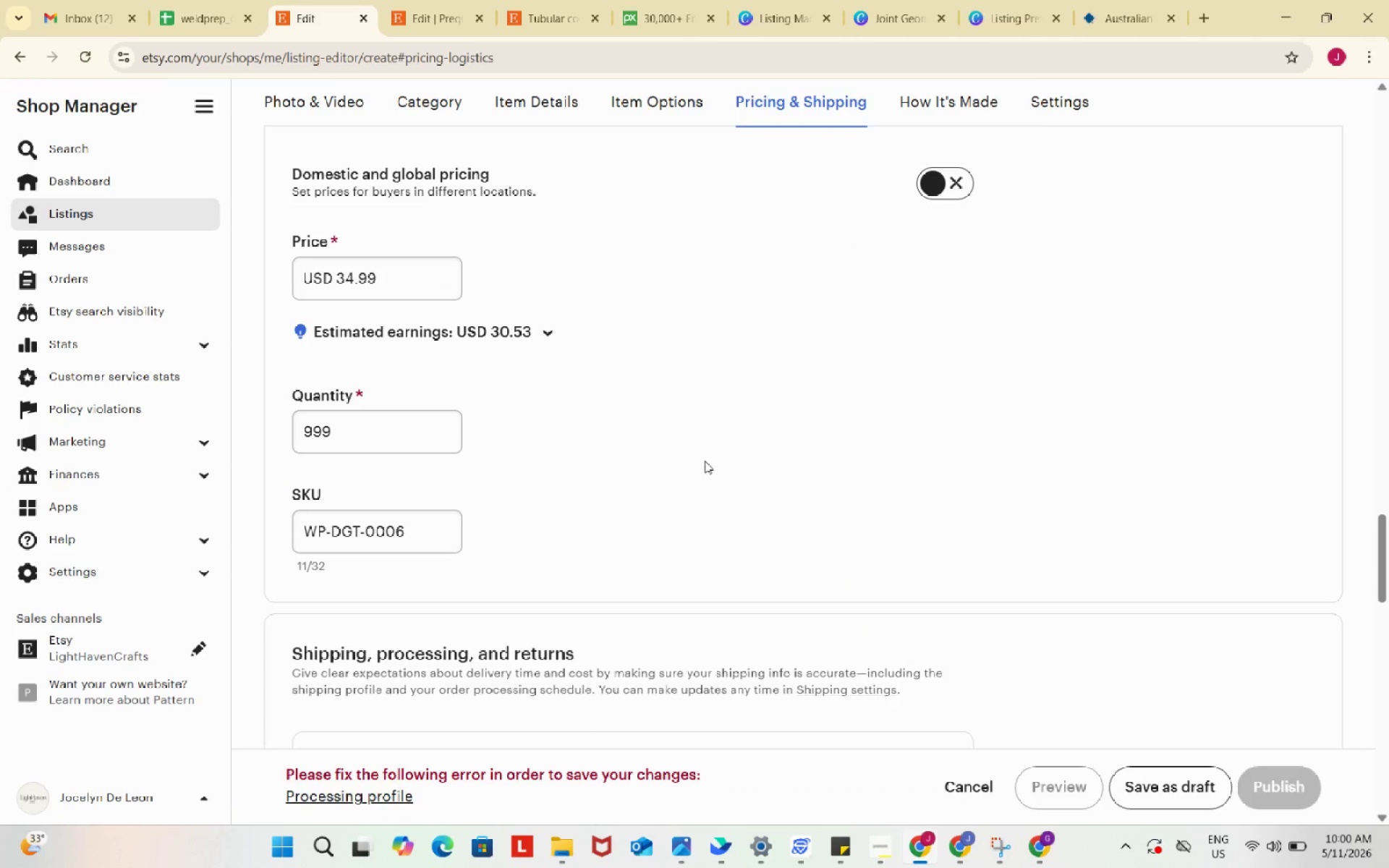 
left_click([705, 461])
 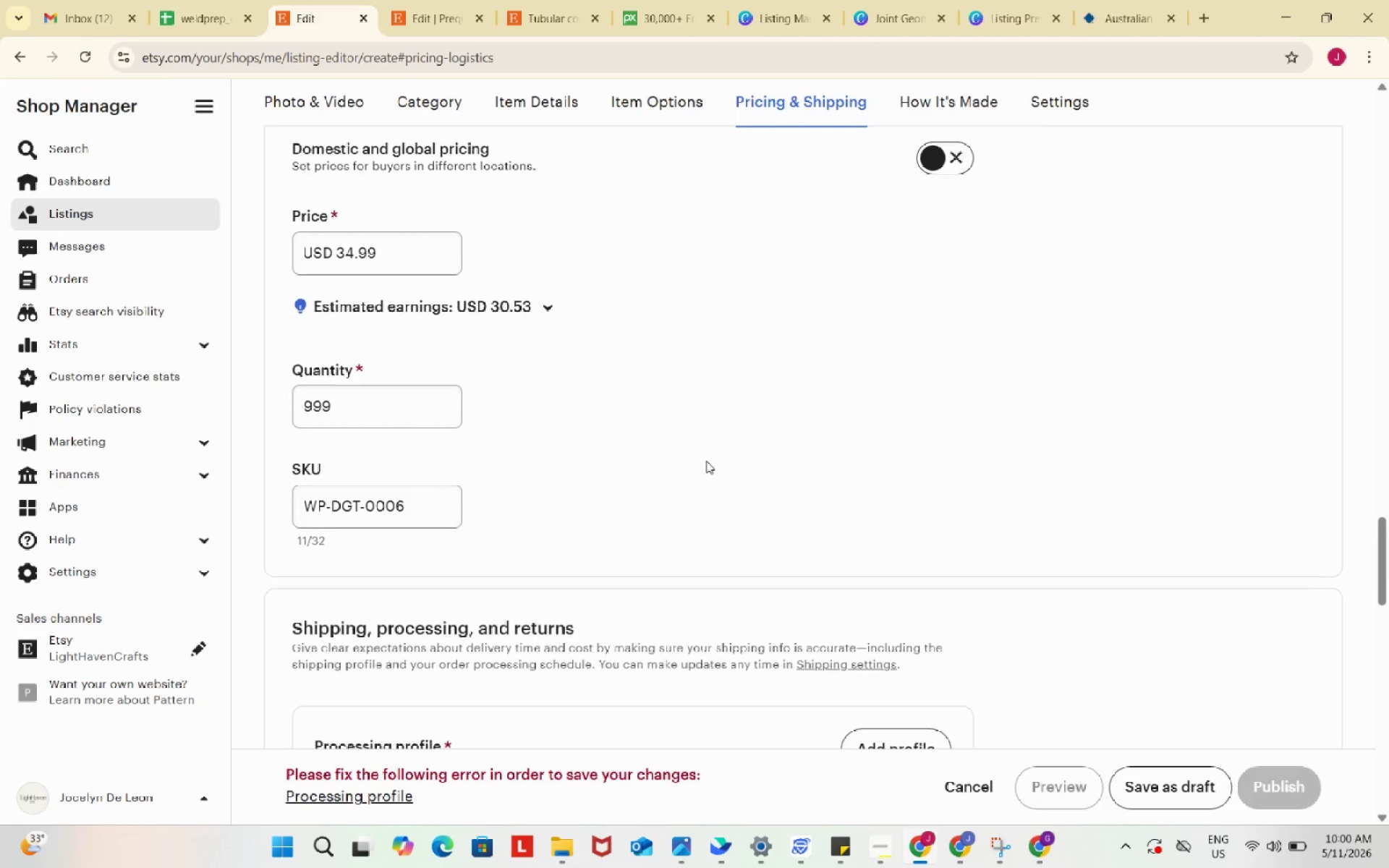 
scroll: coordinate [706, 461], scroll_direction: down, amount: 3.0
 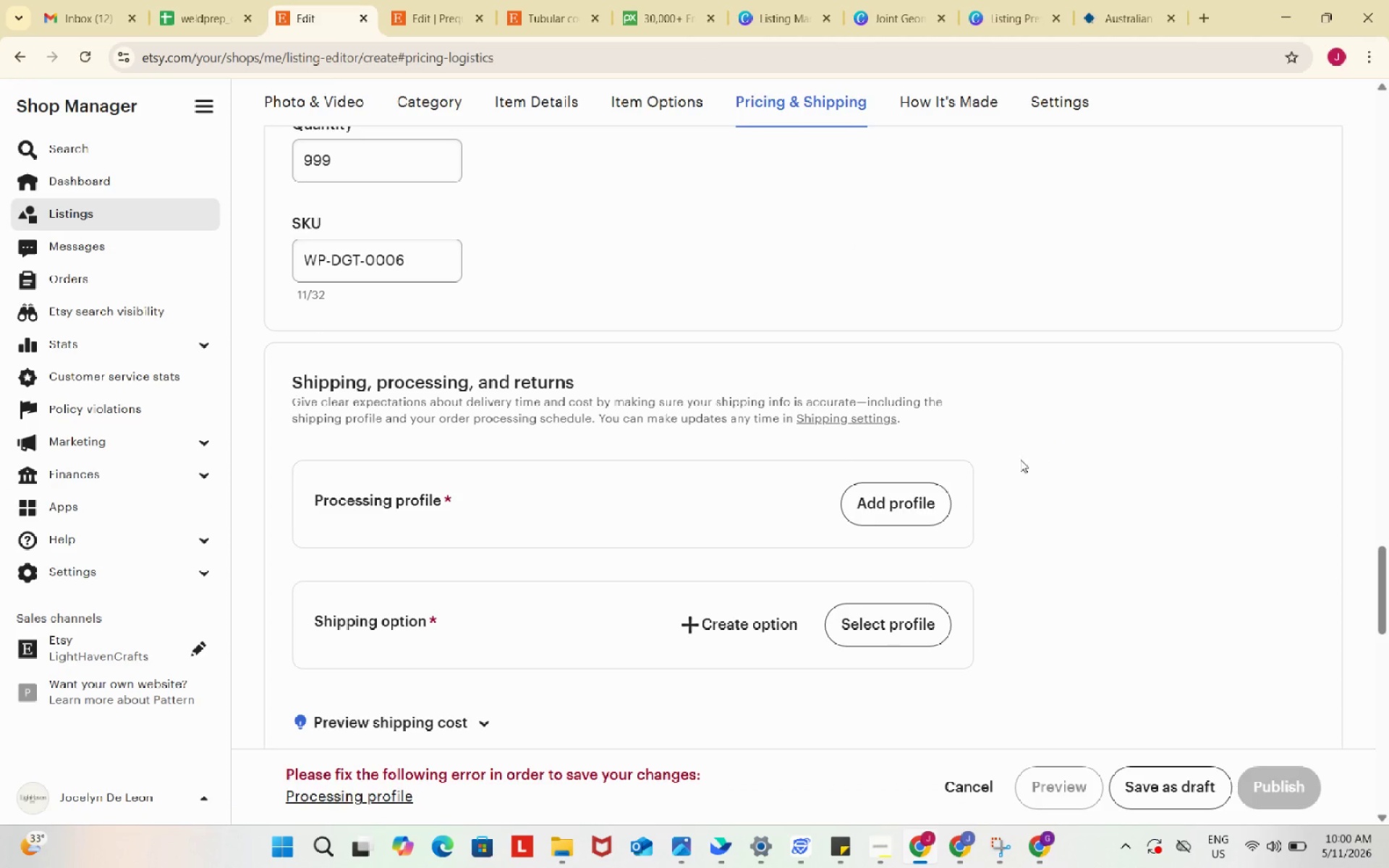 
left_click([916, 495])
 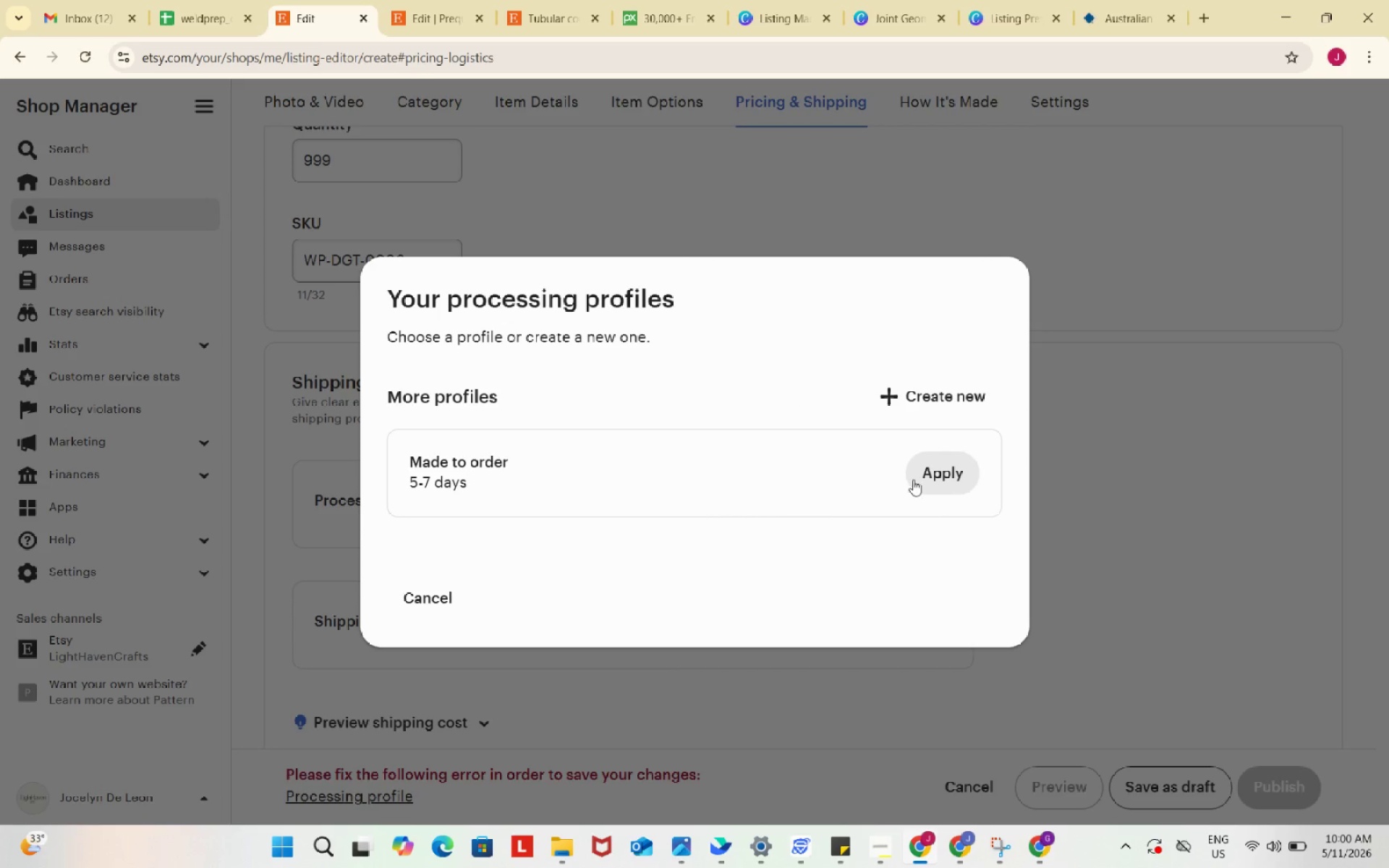 
left_click([919, 474])
 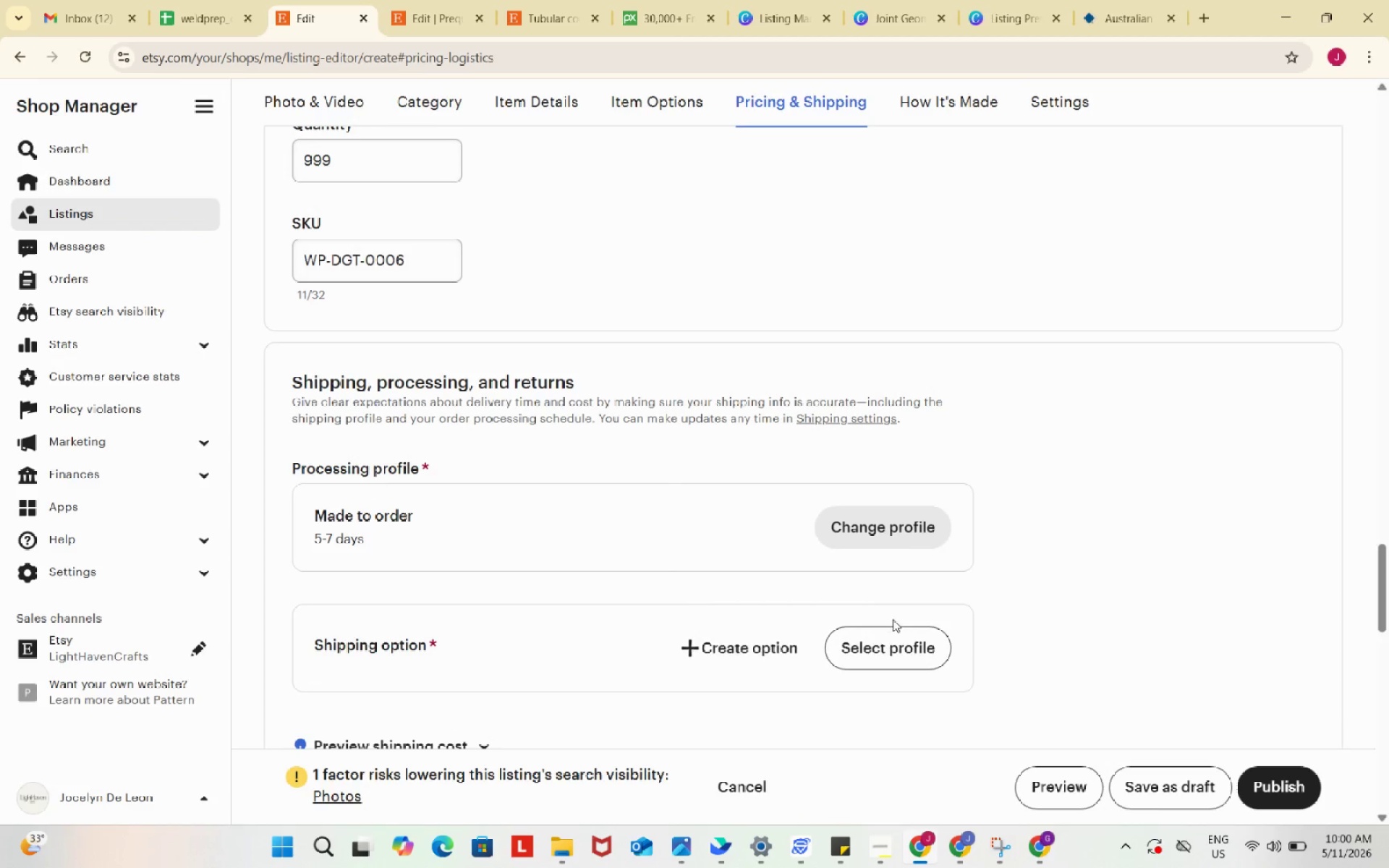 
left_click([885, 639])
 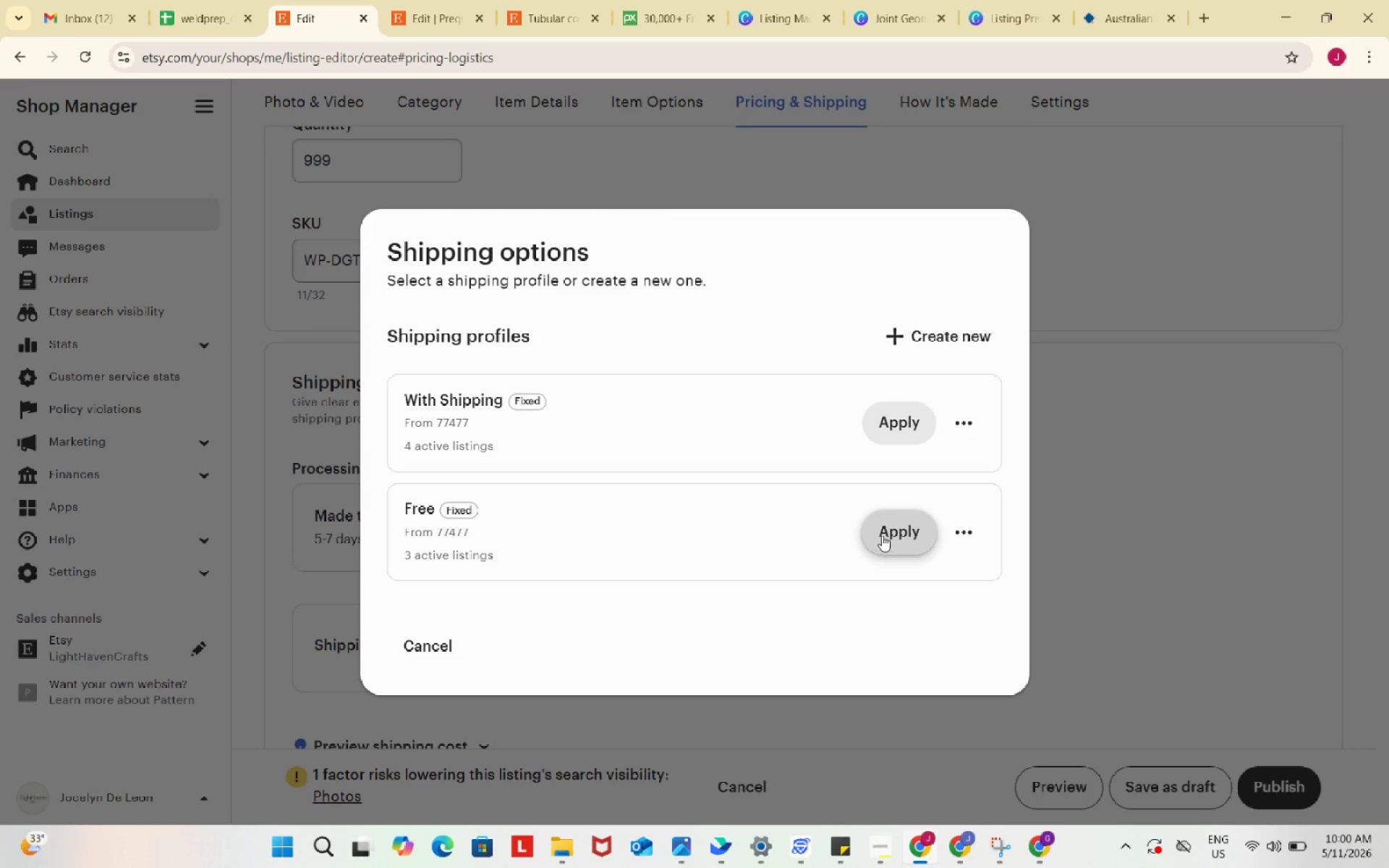 
left_click([907, 430])
 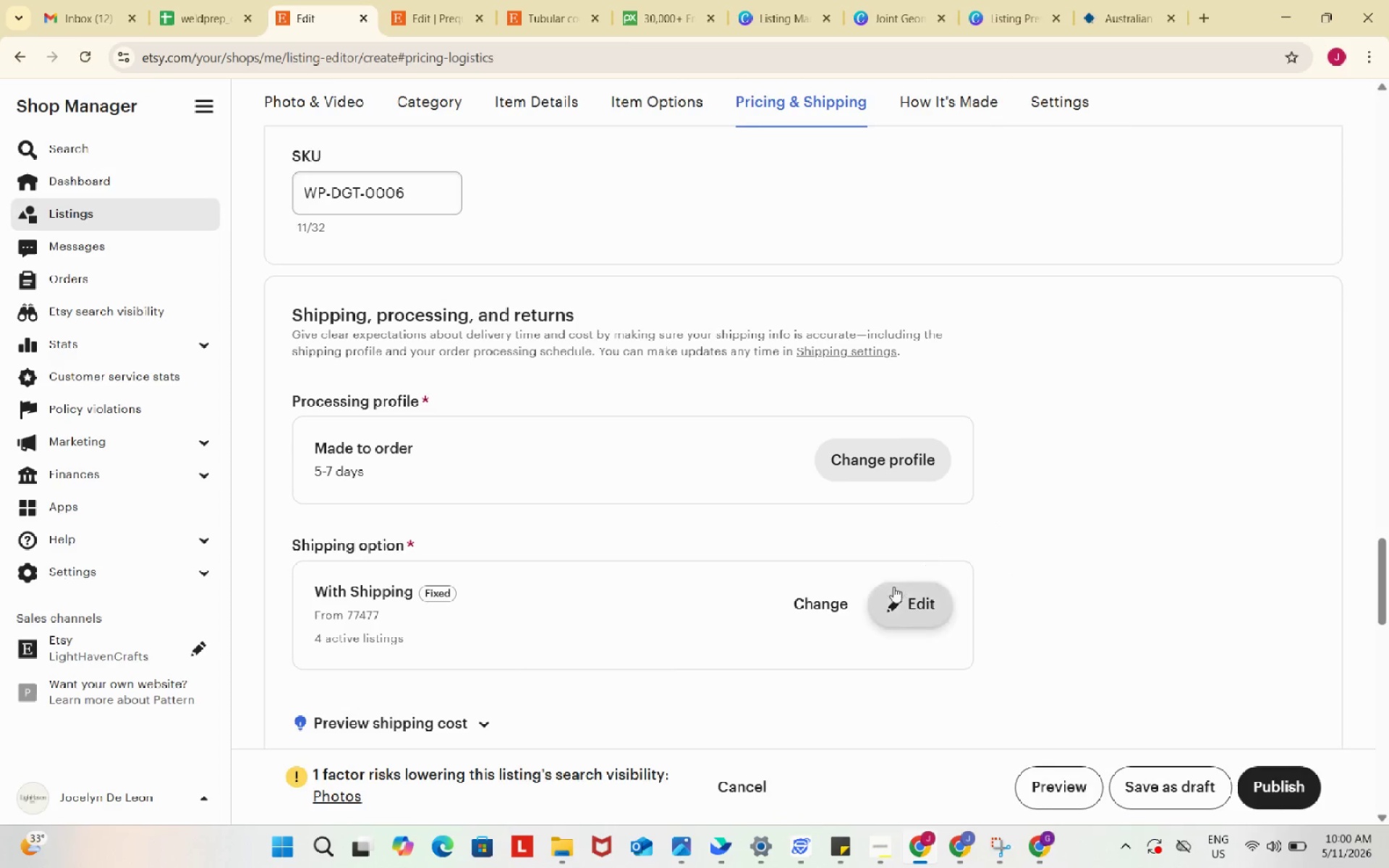 
left_click([900, 604])
 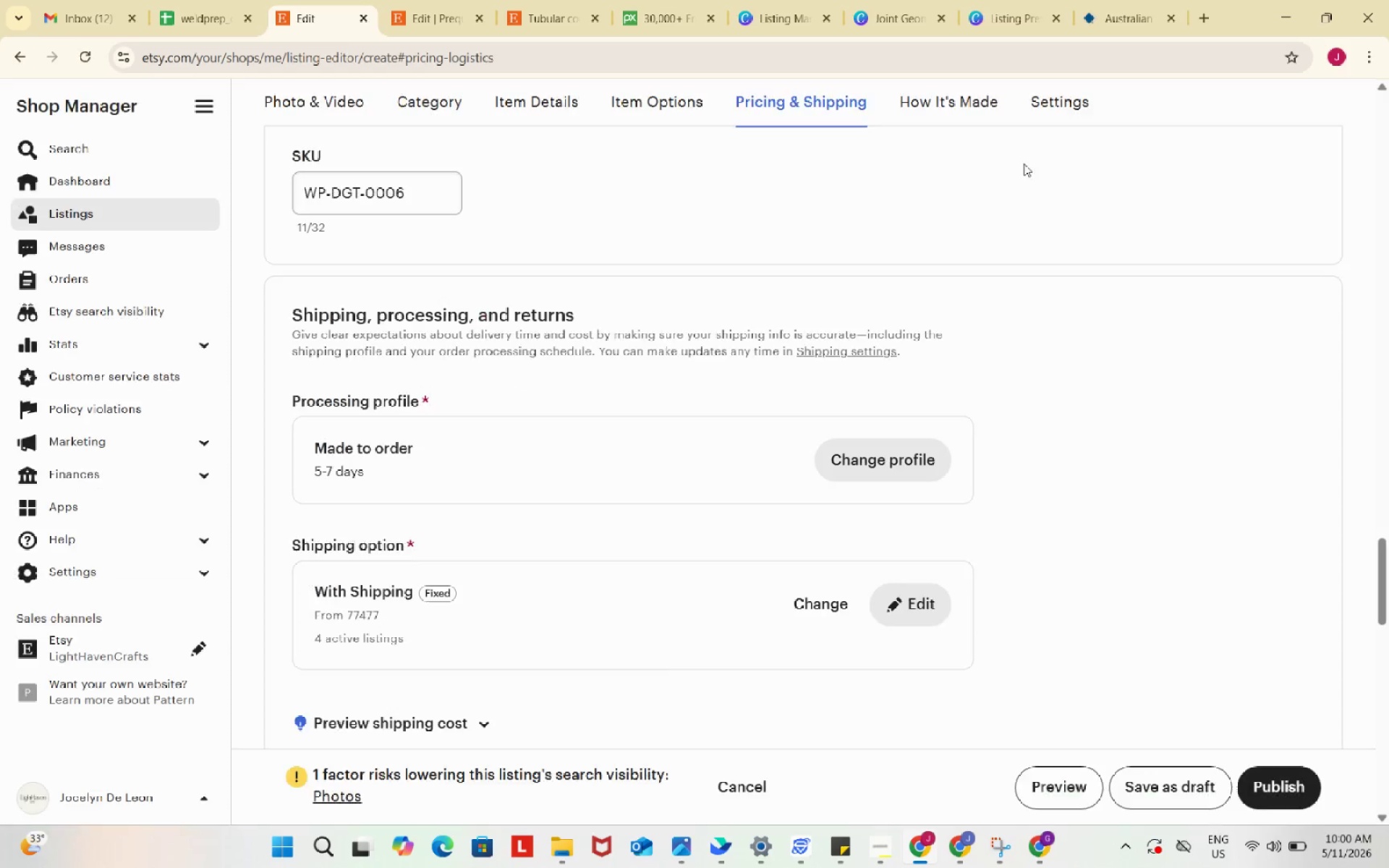 
left_click([820, 609])
 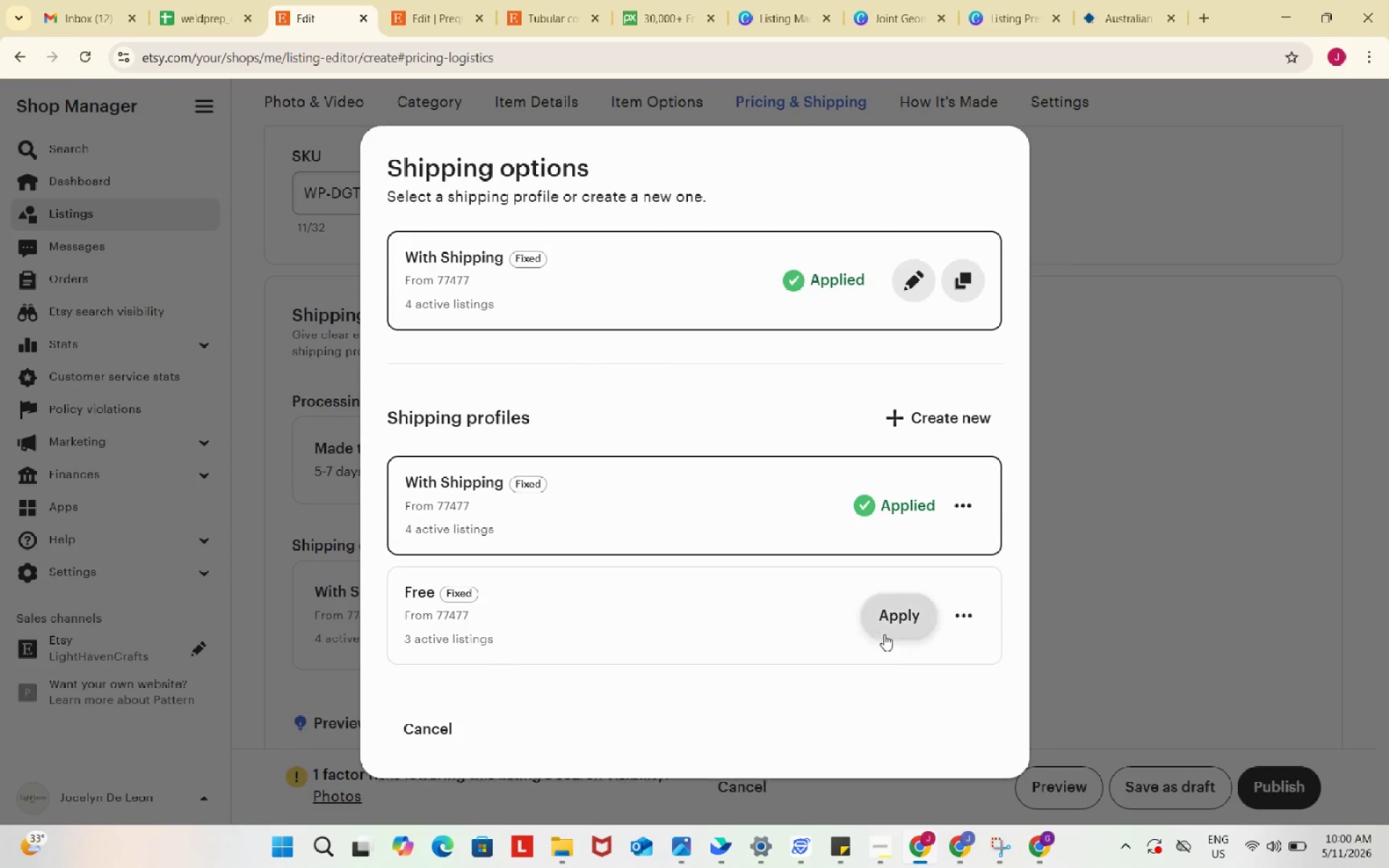 
left_click([892, 621])
 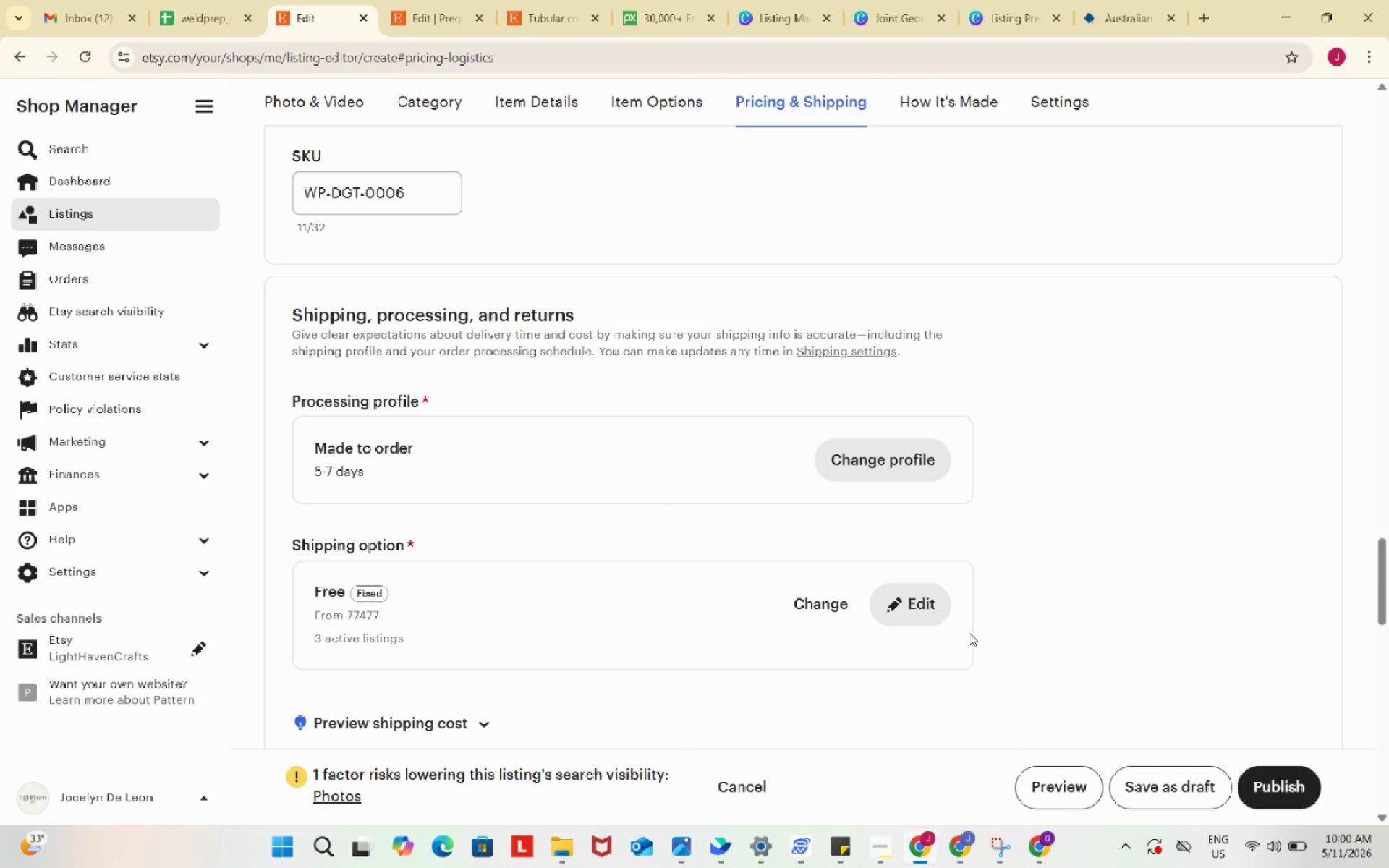 
scroll: coordinate [969, 633], scroll_direction: down, amount: 3.0
 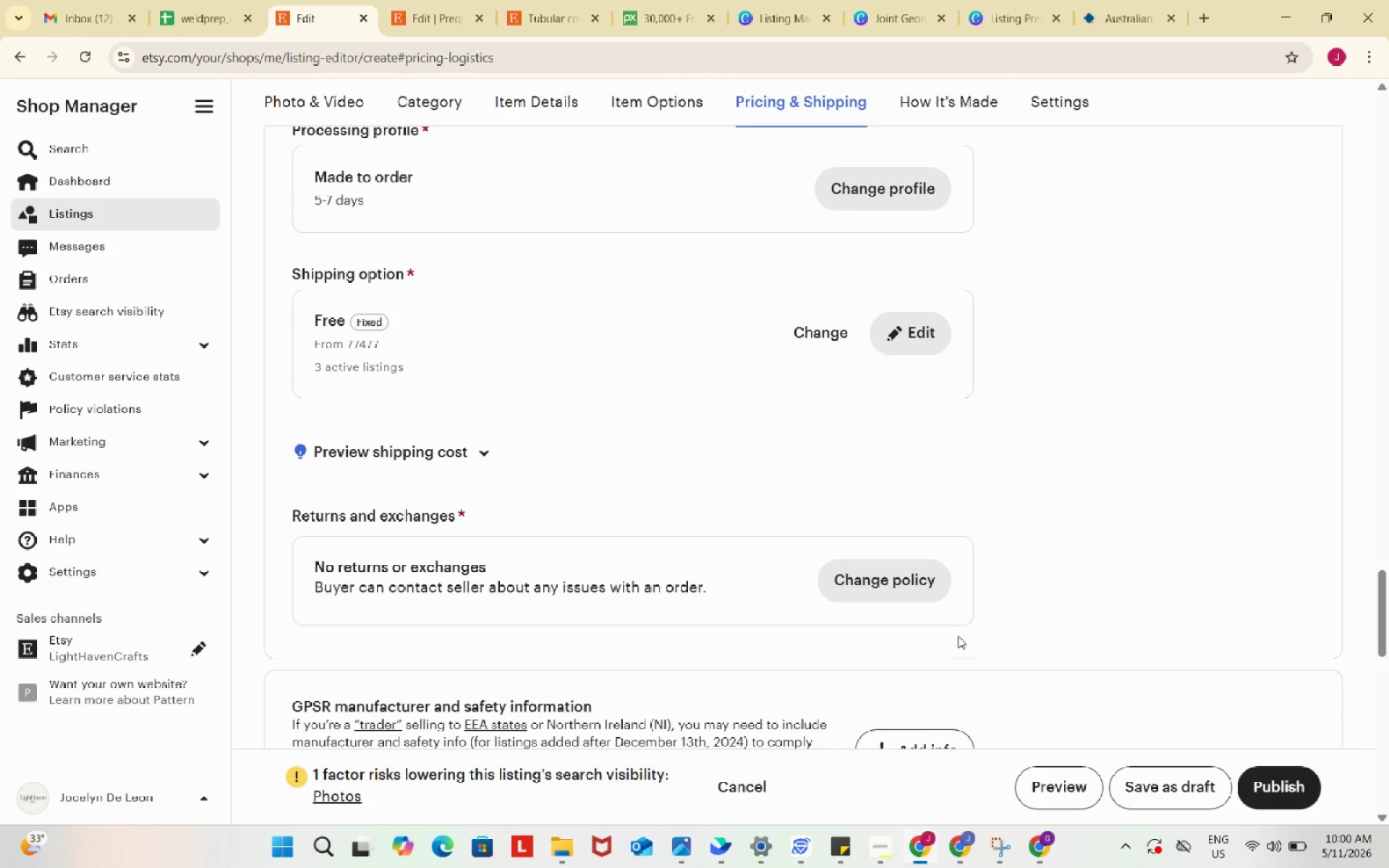 
scroll: coordinate [949, 629], scroll_direction: up, amount: 40.0
 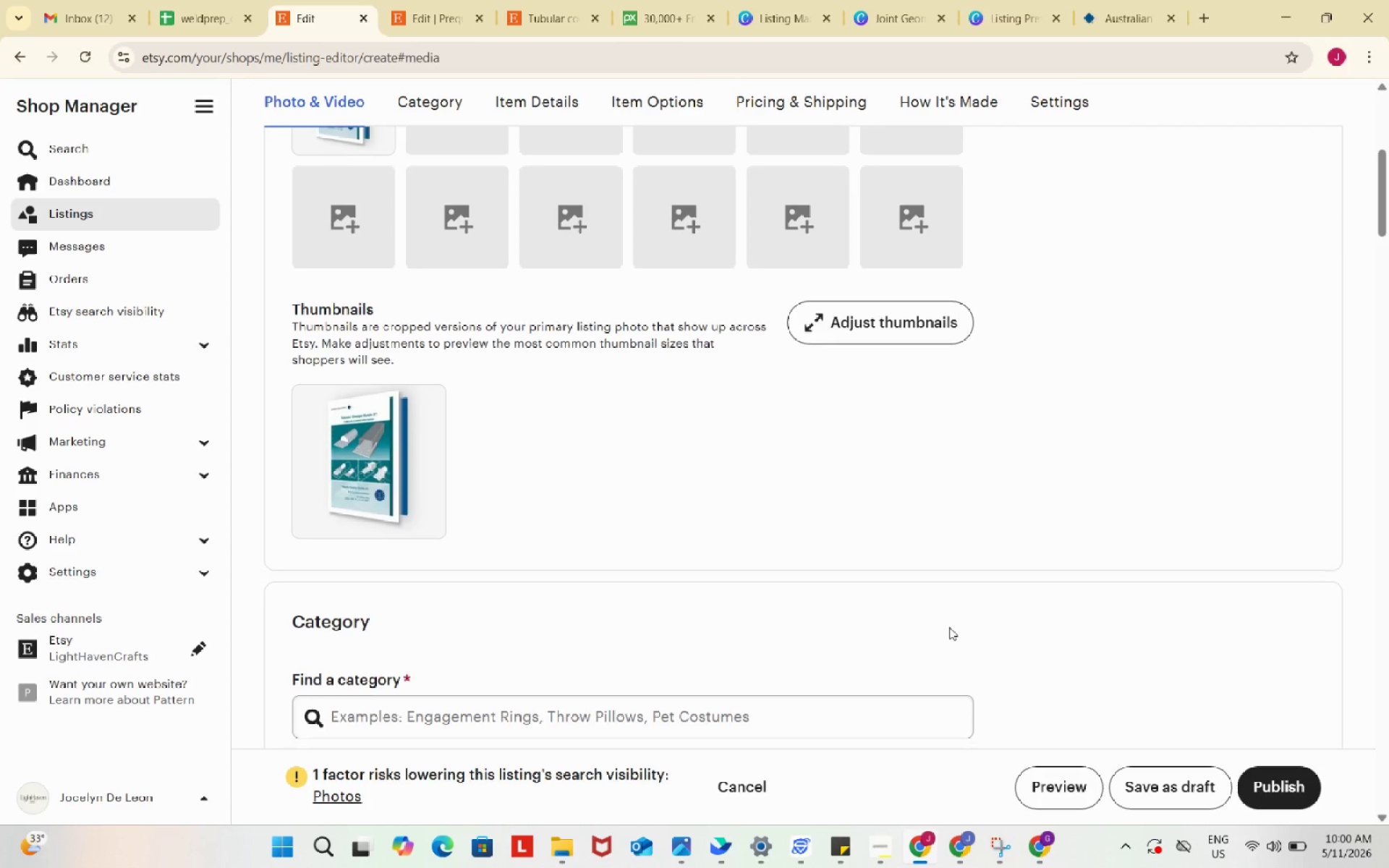 
scroll: coordinate [949, 627], scroll_direction: down, amount: 4.0
 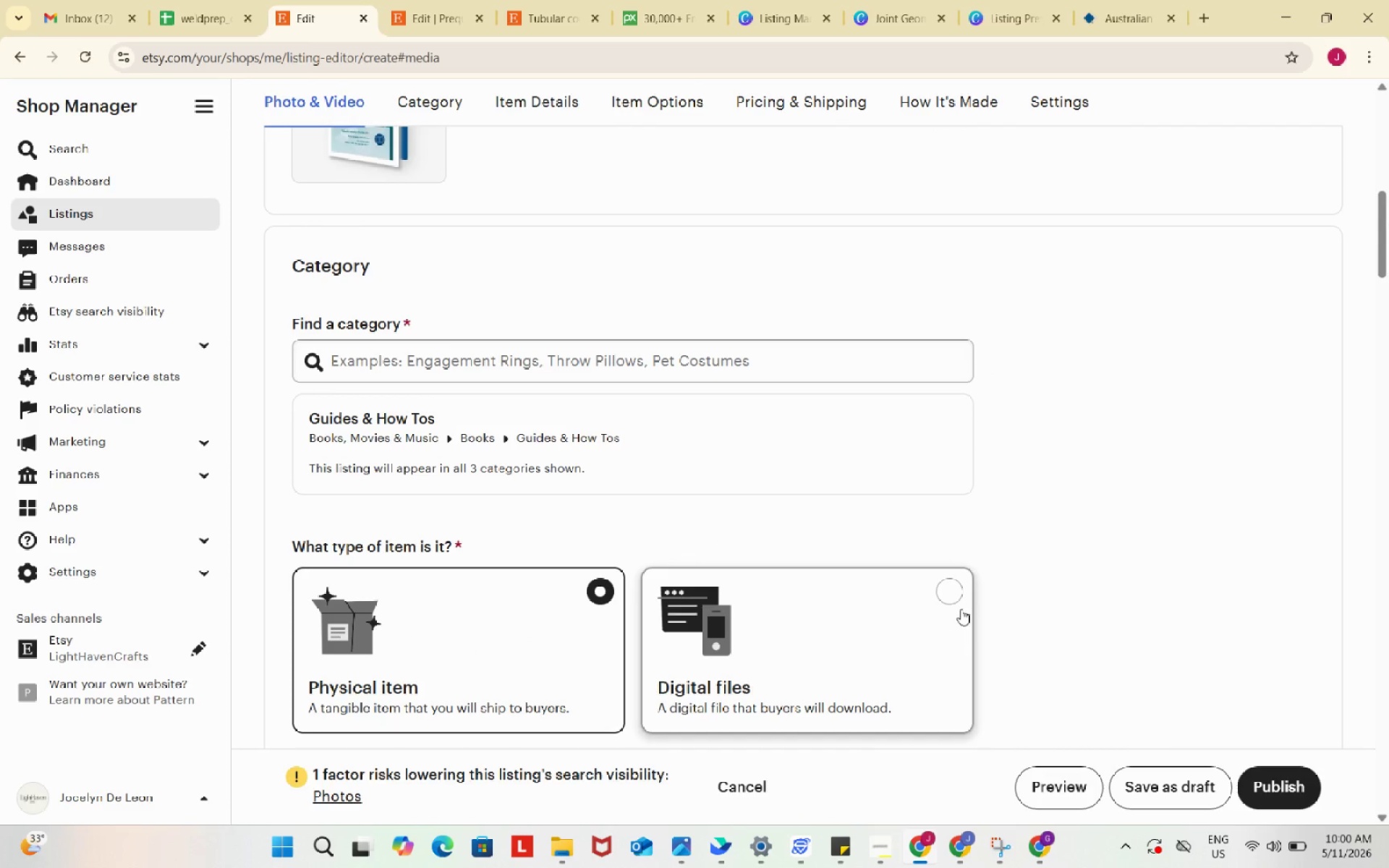 
left_click([961, 588])
 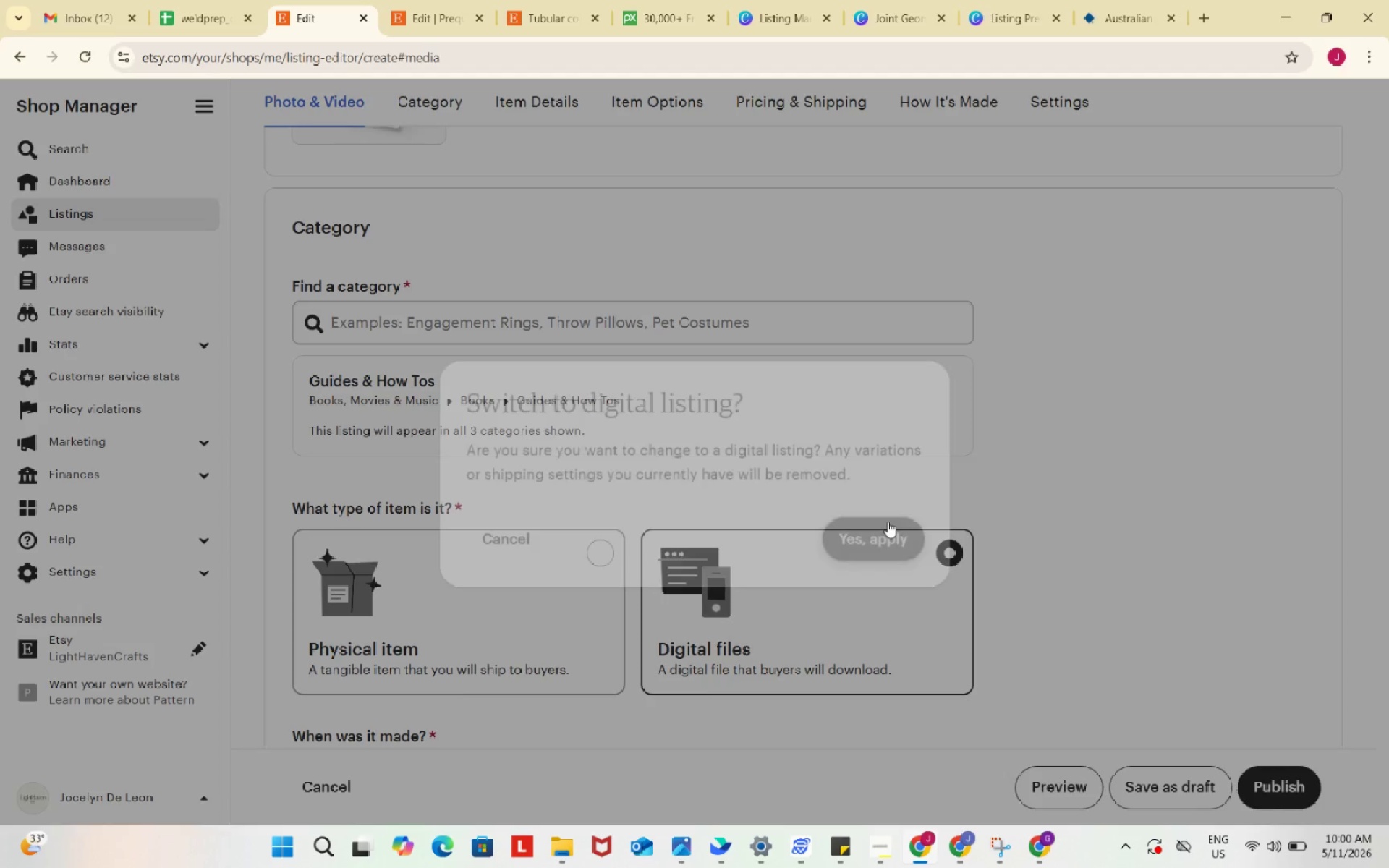 
scroll: coordinate [1041, 592], scroll_direction: down, amount: 26.0
 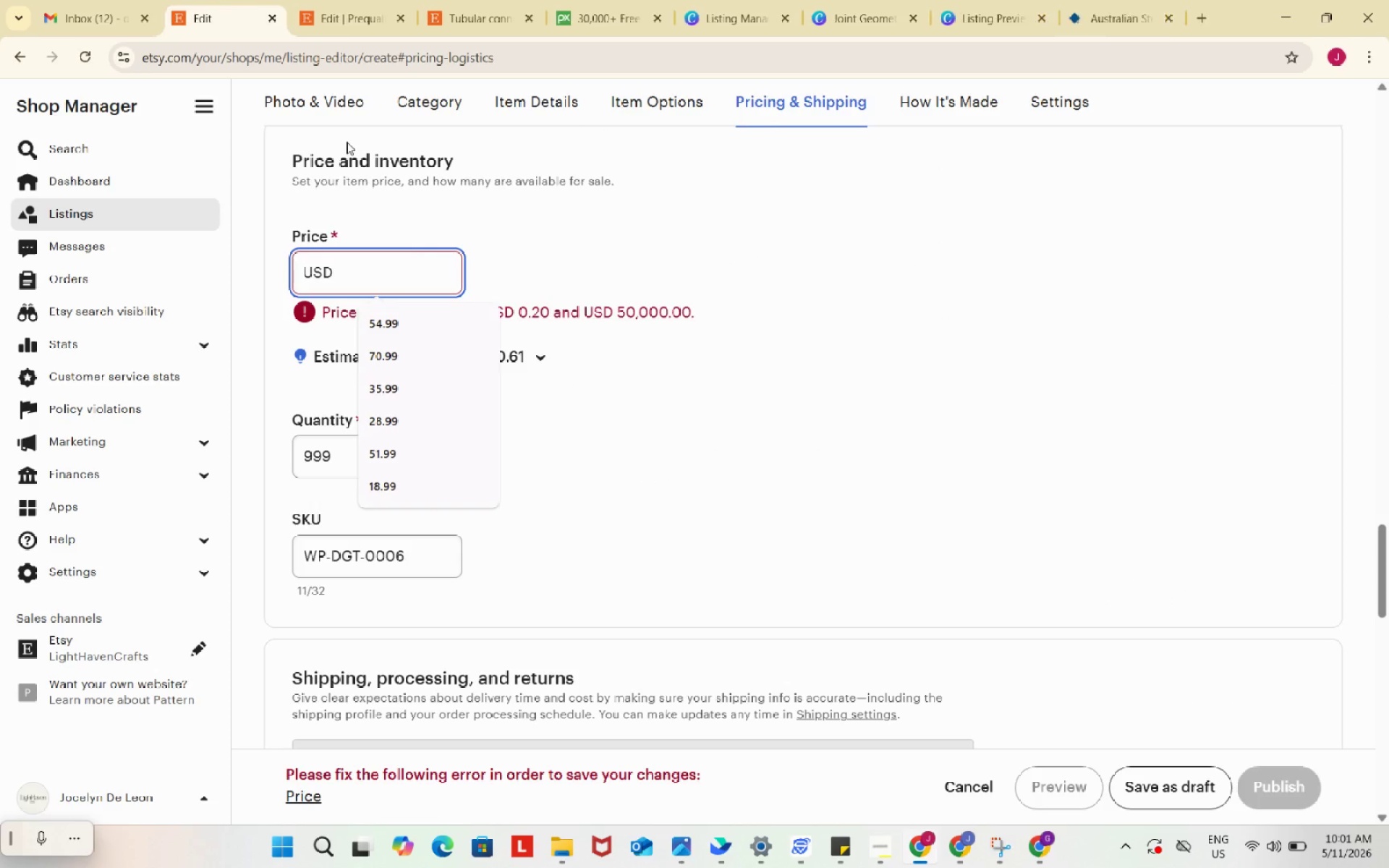 
key(Control+Shift+T)
 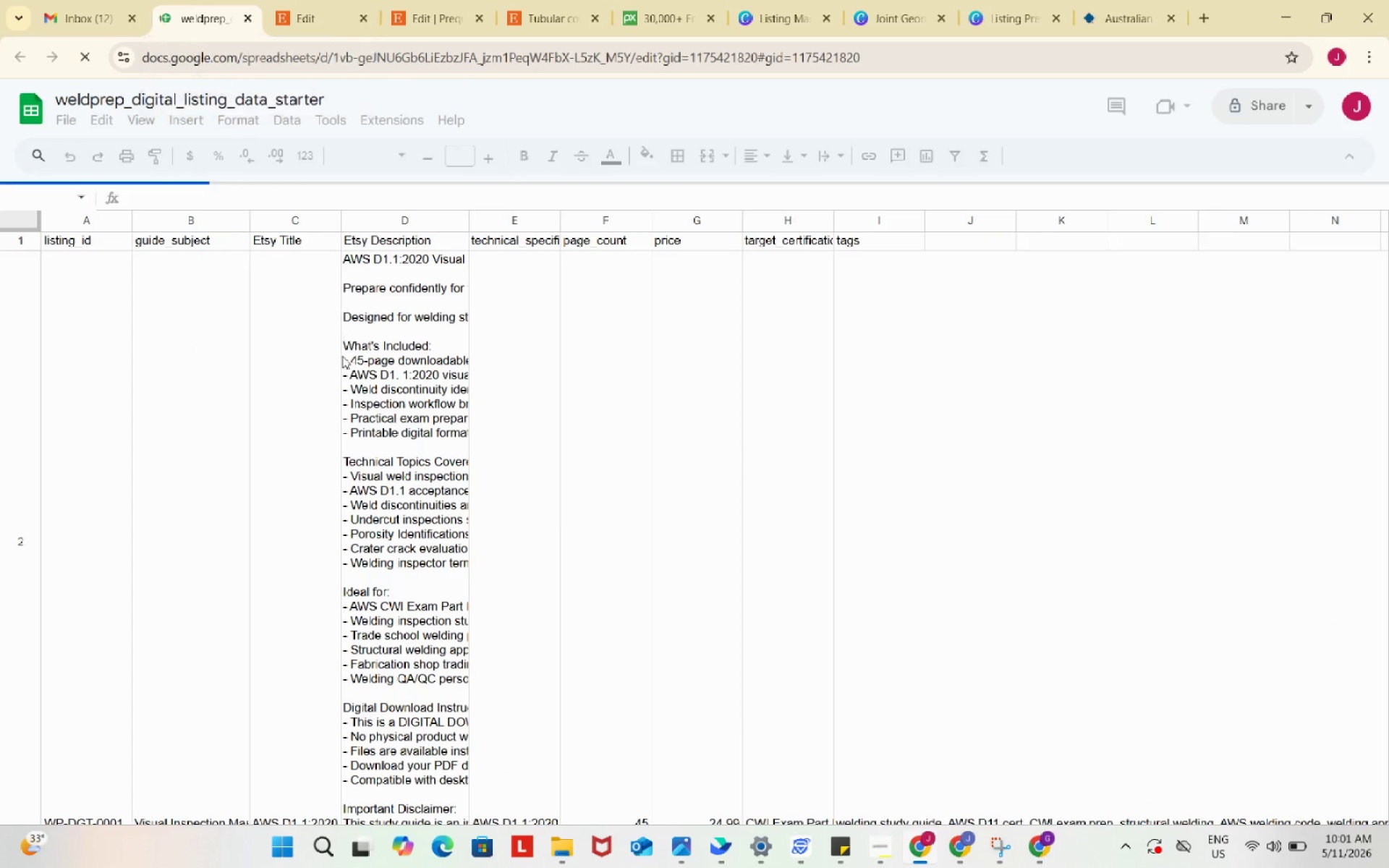 
scroll: coordinate [362, 518], scroll_direction: down, amount: 1.0
 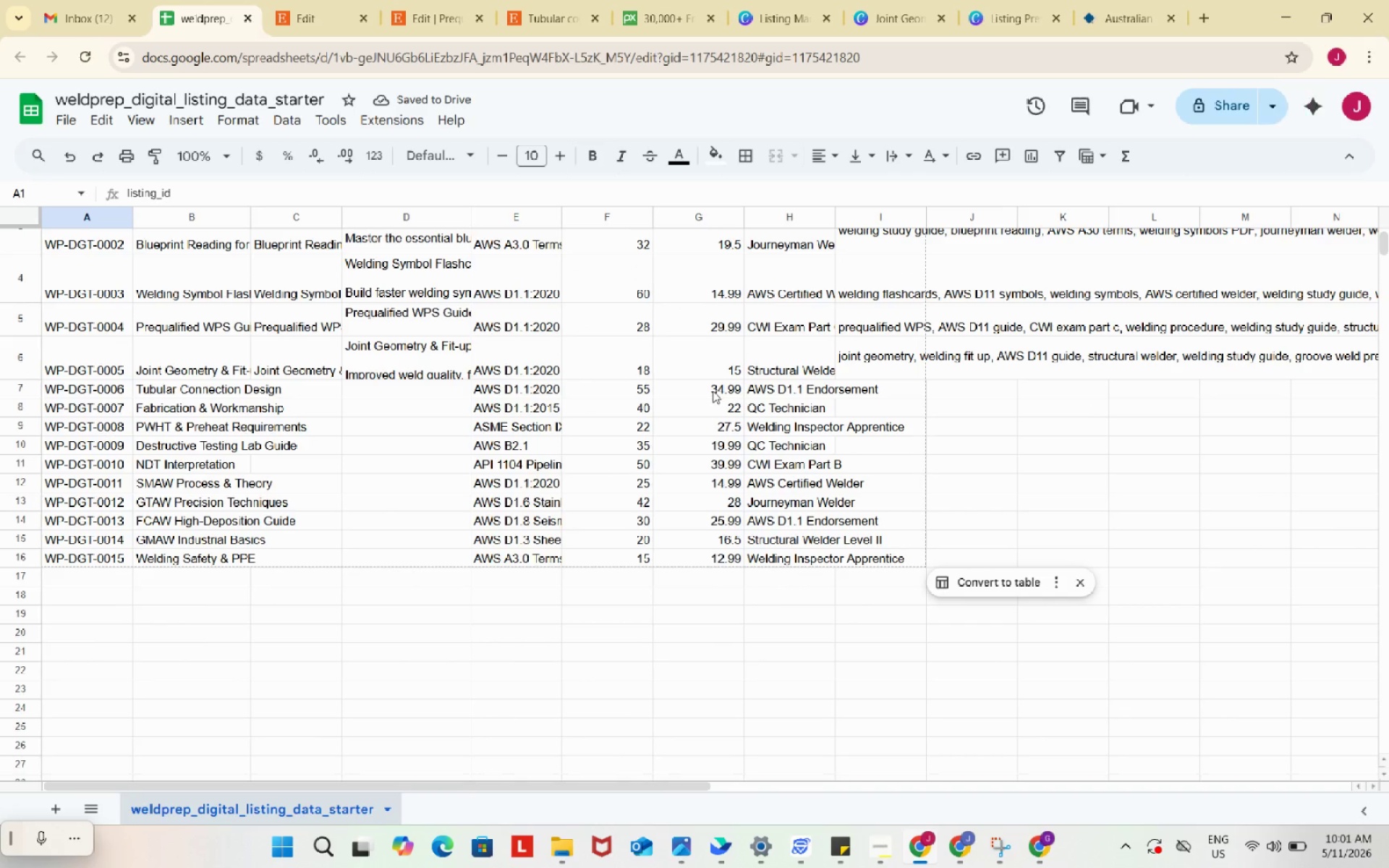 
left_click([713, 391])
 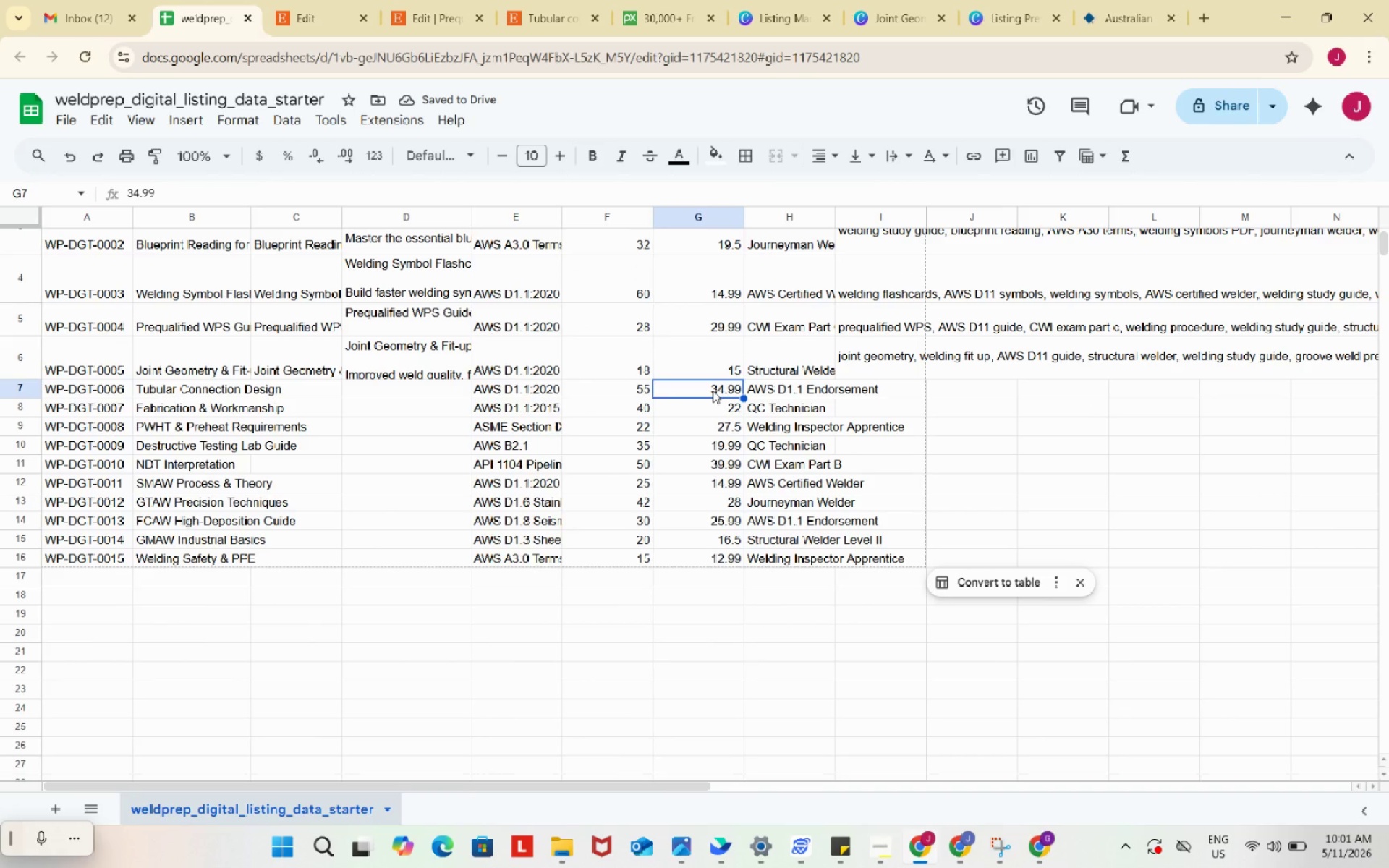 
key(Control+C)
 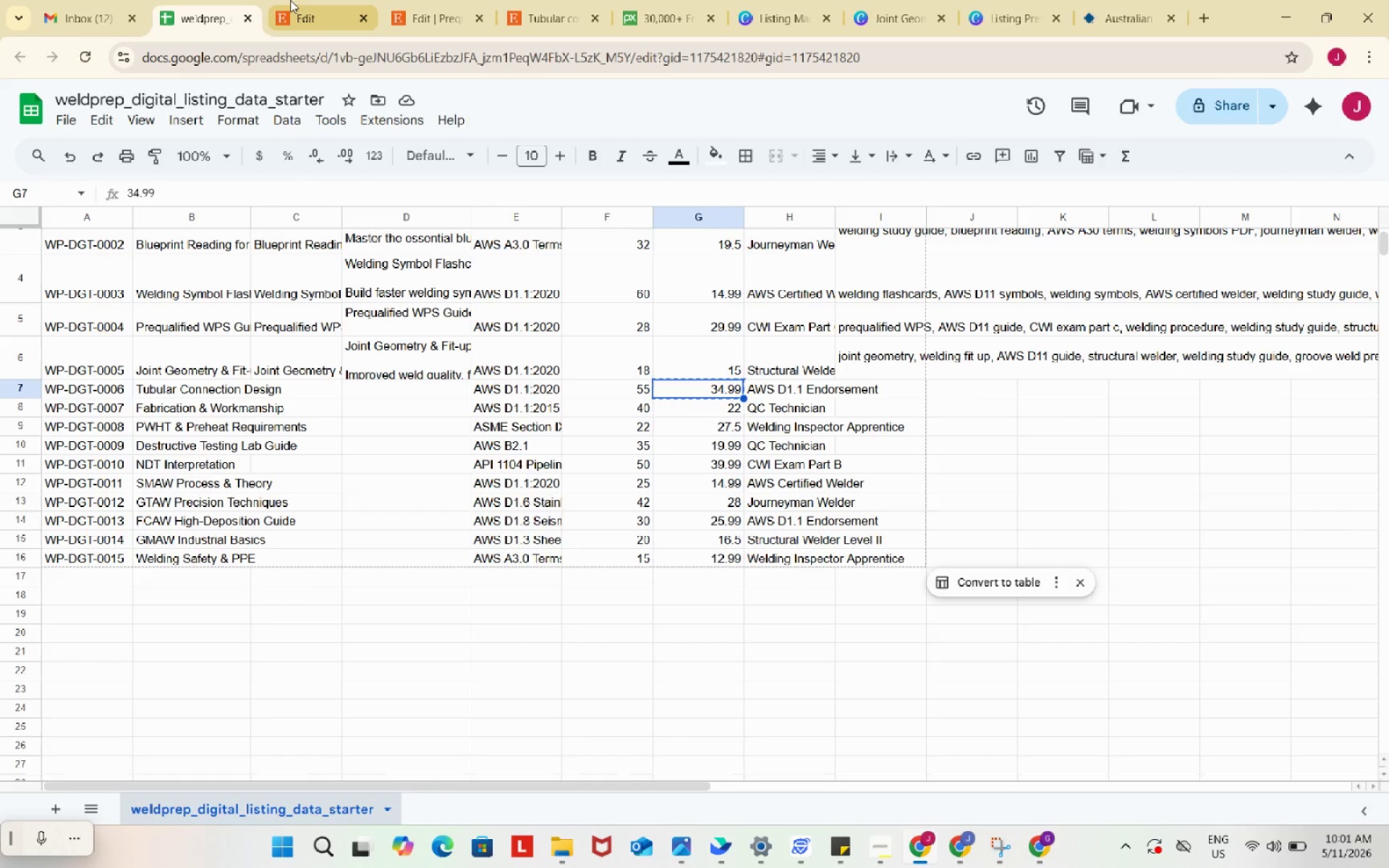 
left_click([287, 0])
 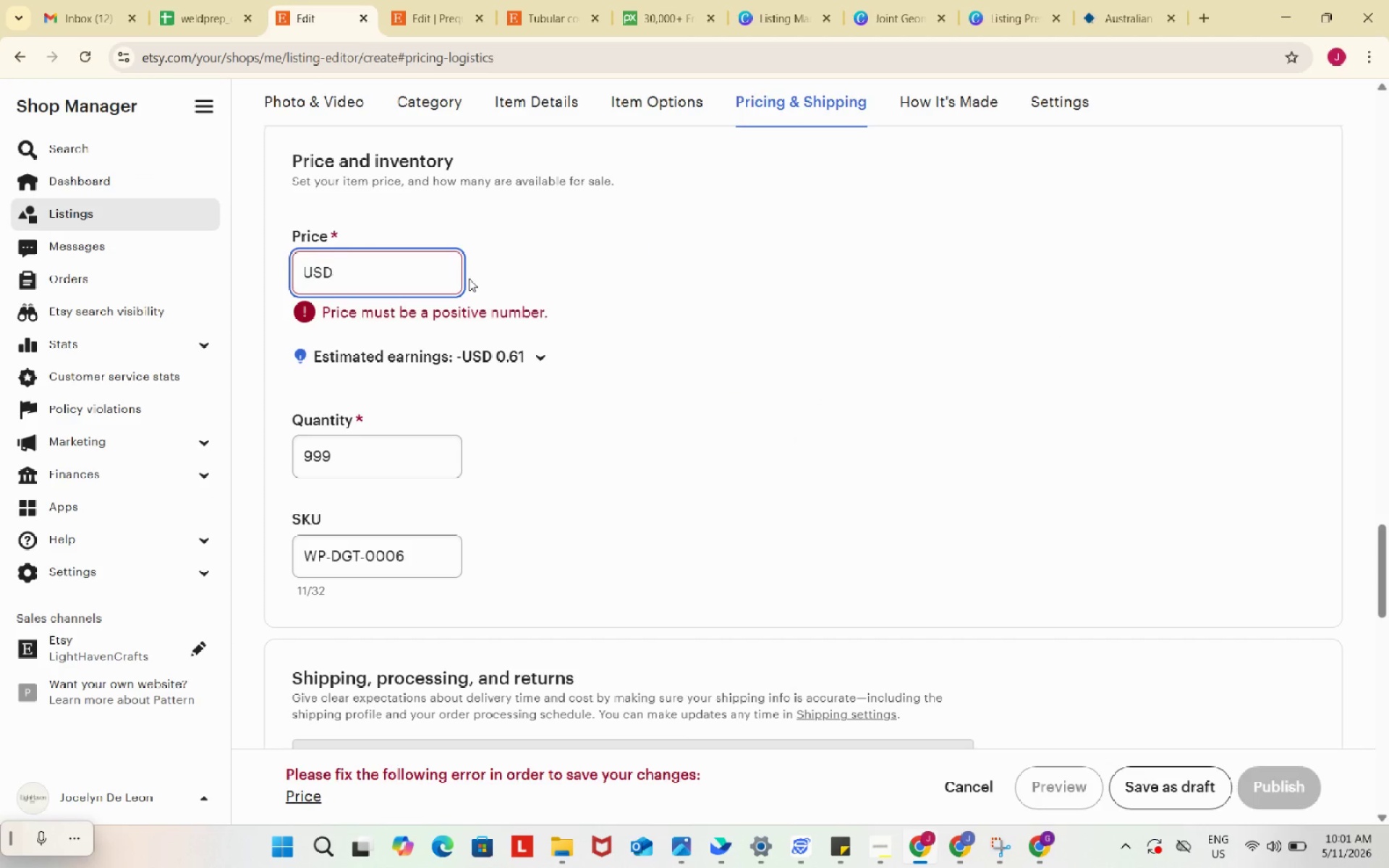 
key(Control+ControlLeft)
 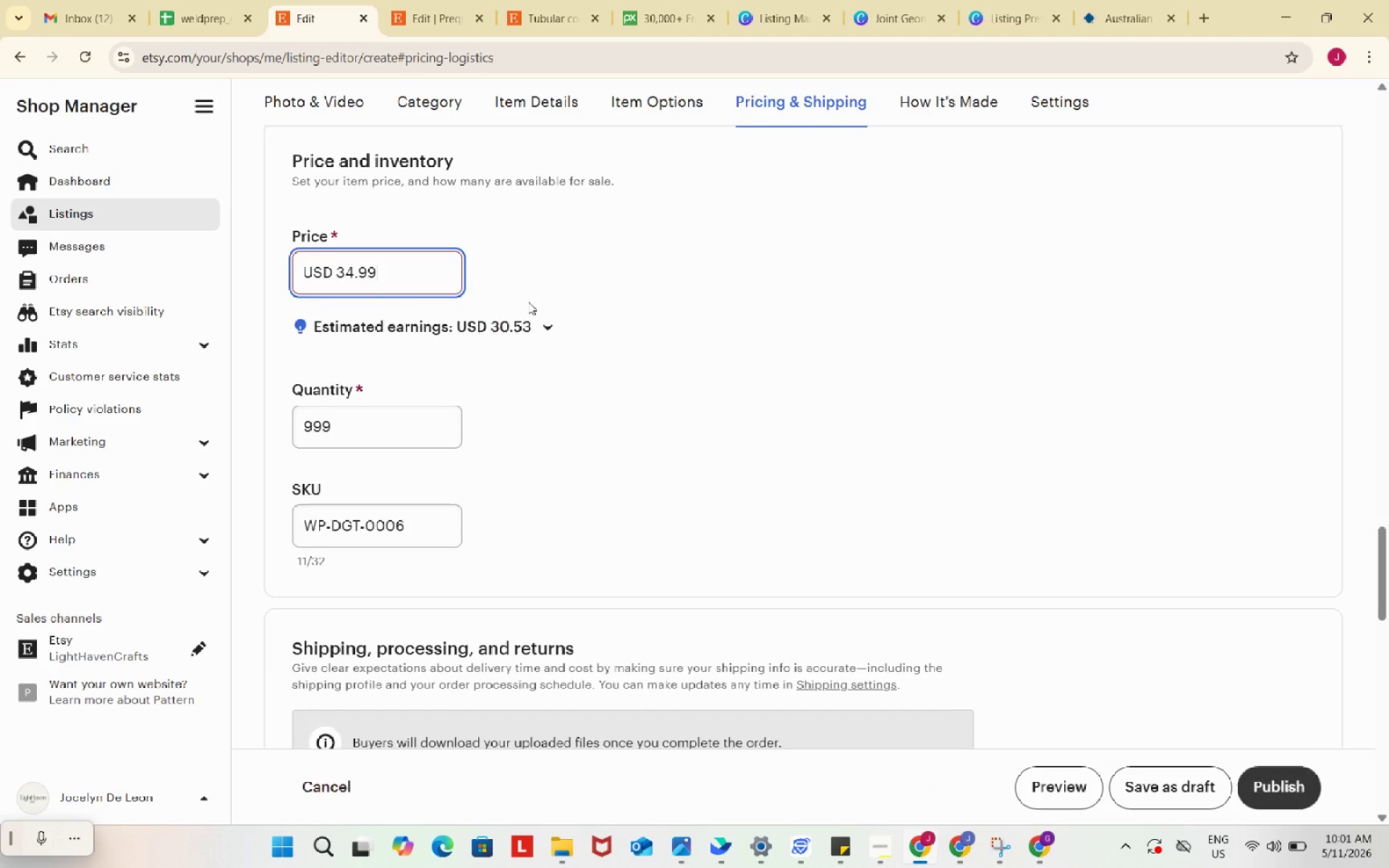 
key(Control+V)
 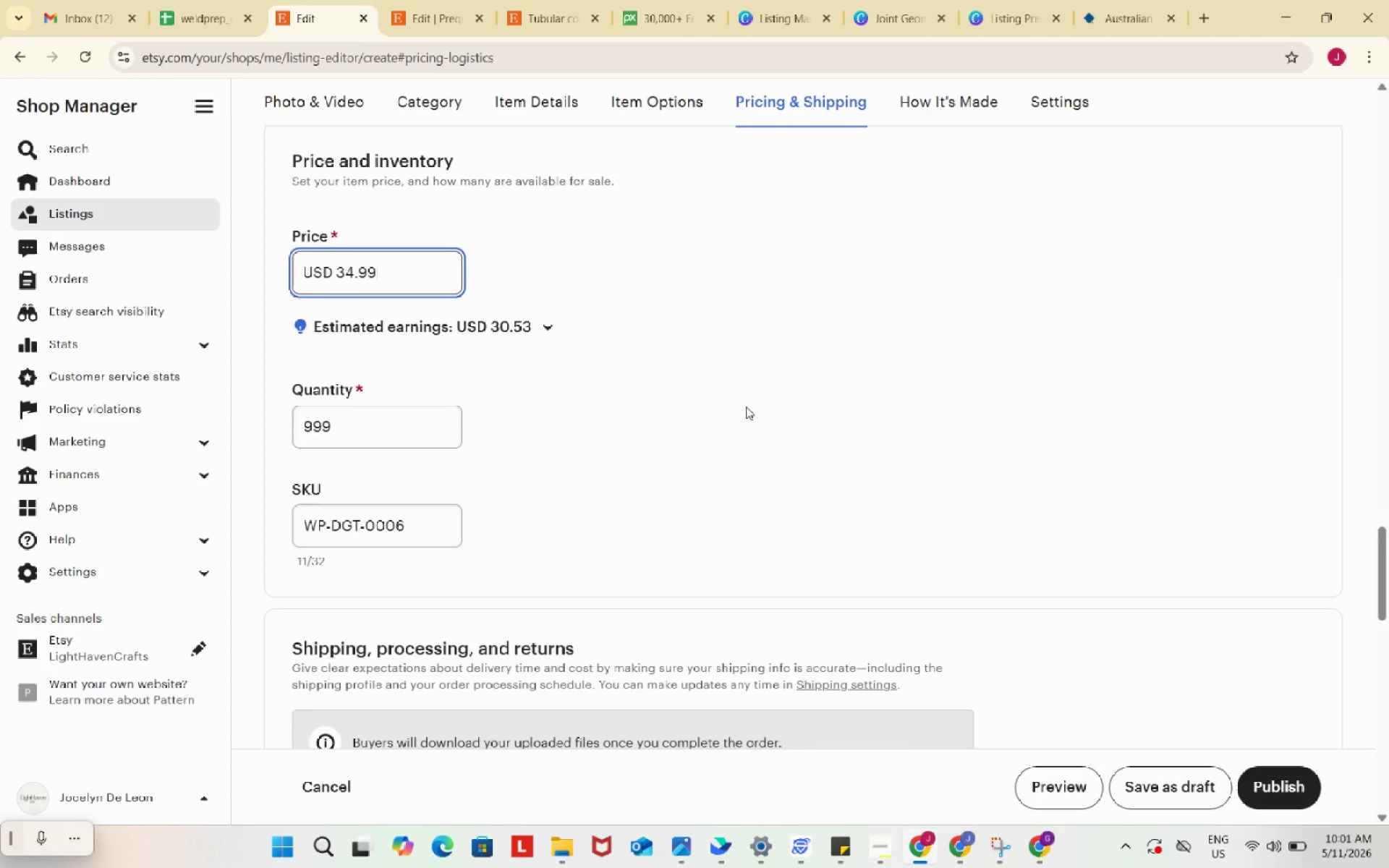 
scroll: coordinate [747, 406], scroll_direction: down, amount: 8.0
 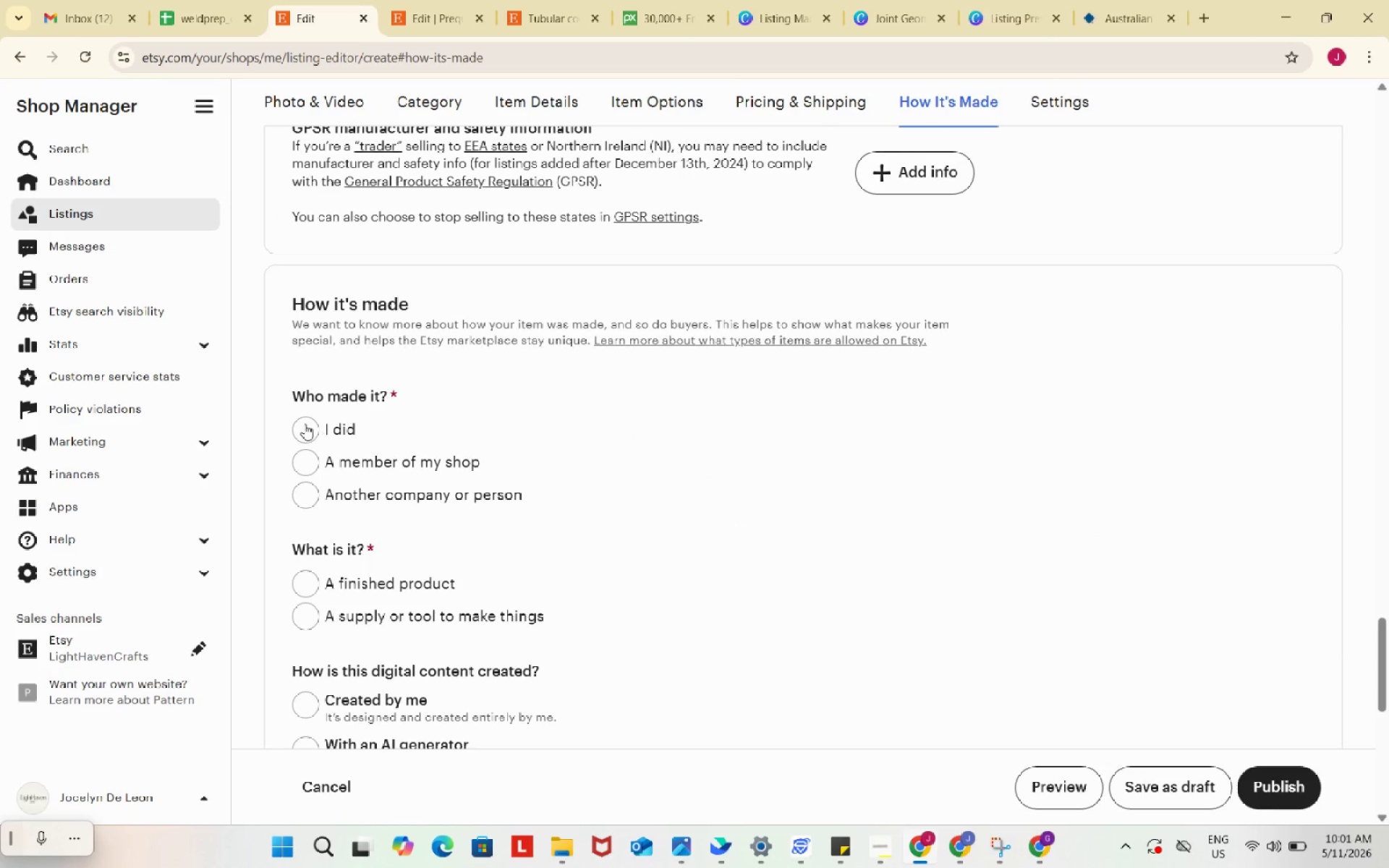 
left_click([305, 424])
 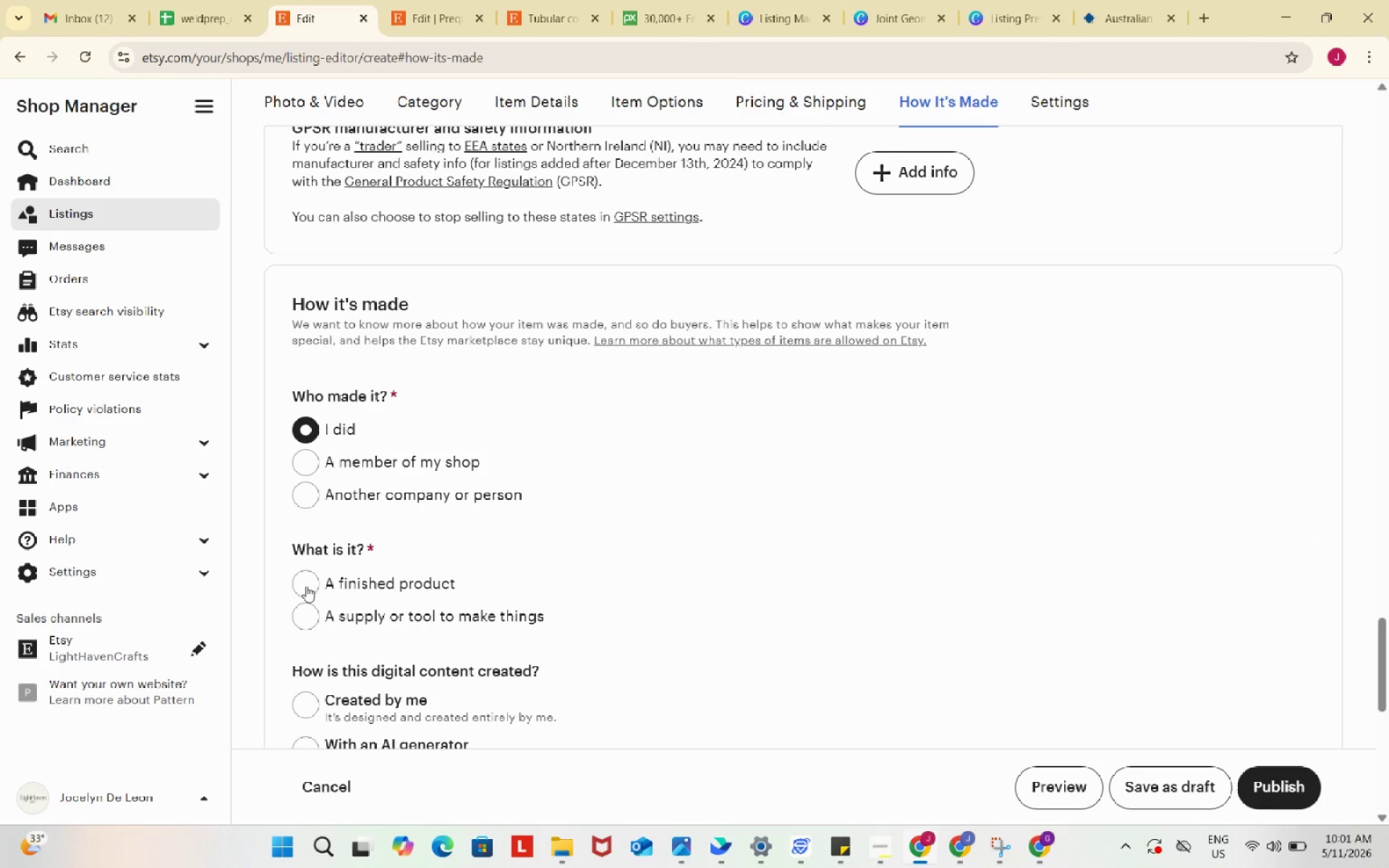 
left_click([302, 586])
 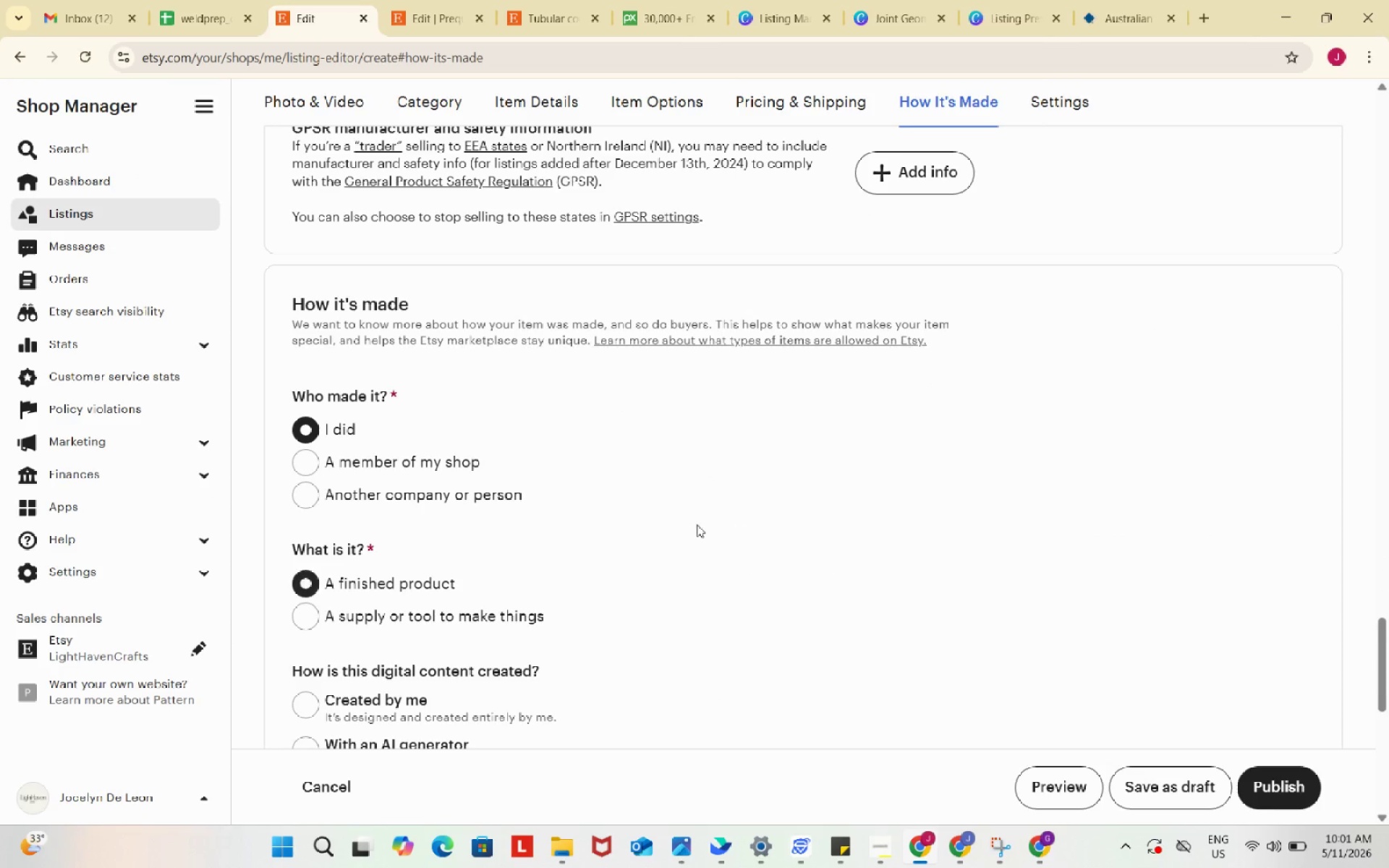 
scroll: coordinate [472, 518], scroll_direction: down, amount: 7.0
 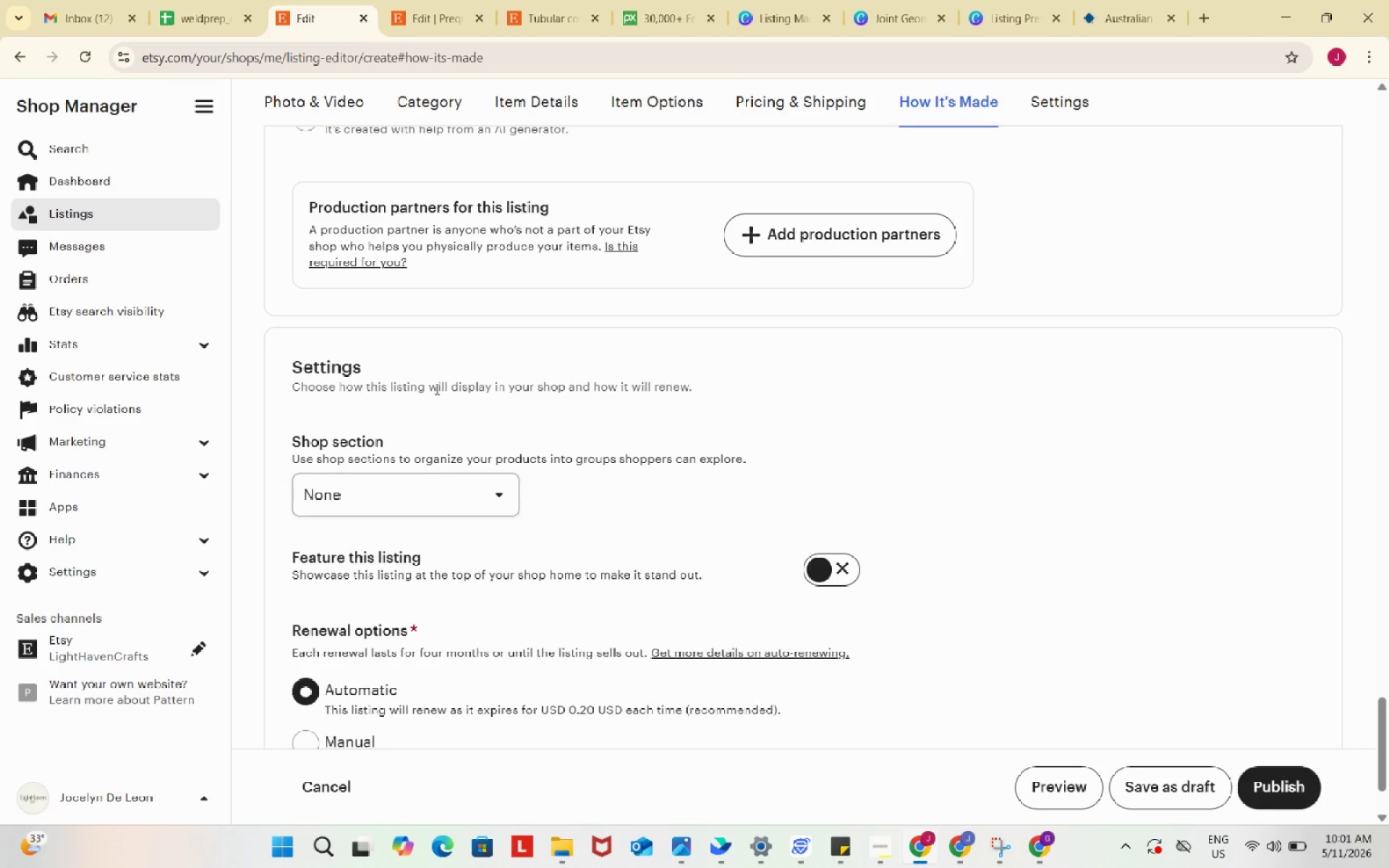 
scroll: coordinate [435, 388], scroll_direction: up, amount: 3.0
 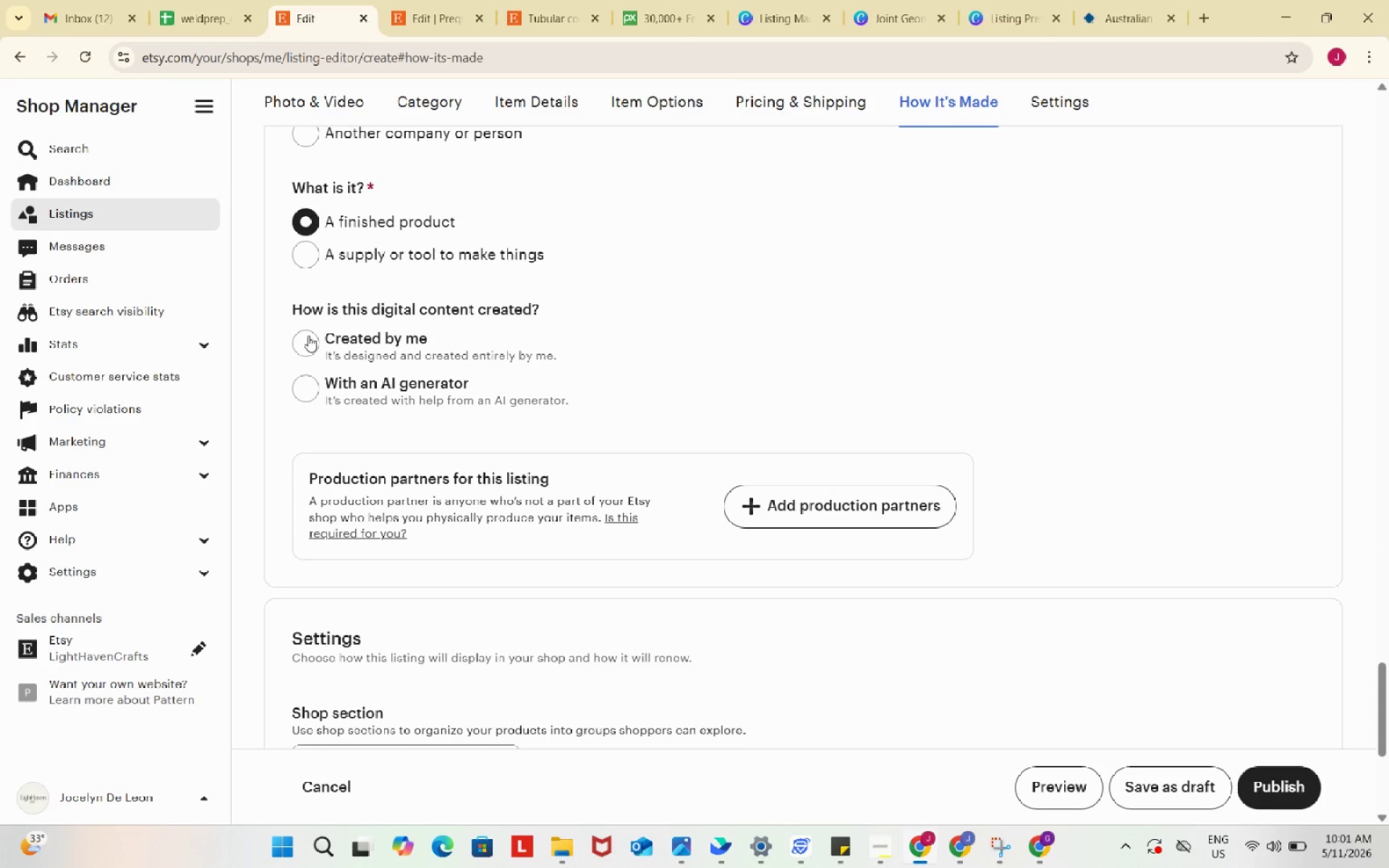 
left_click([308, 336])
 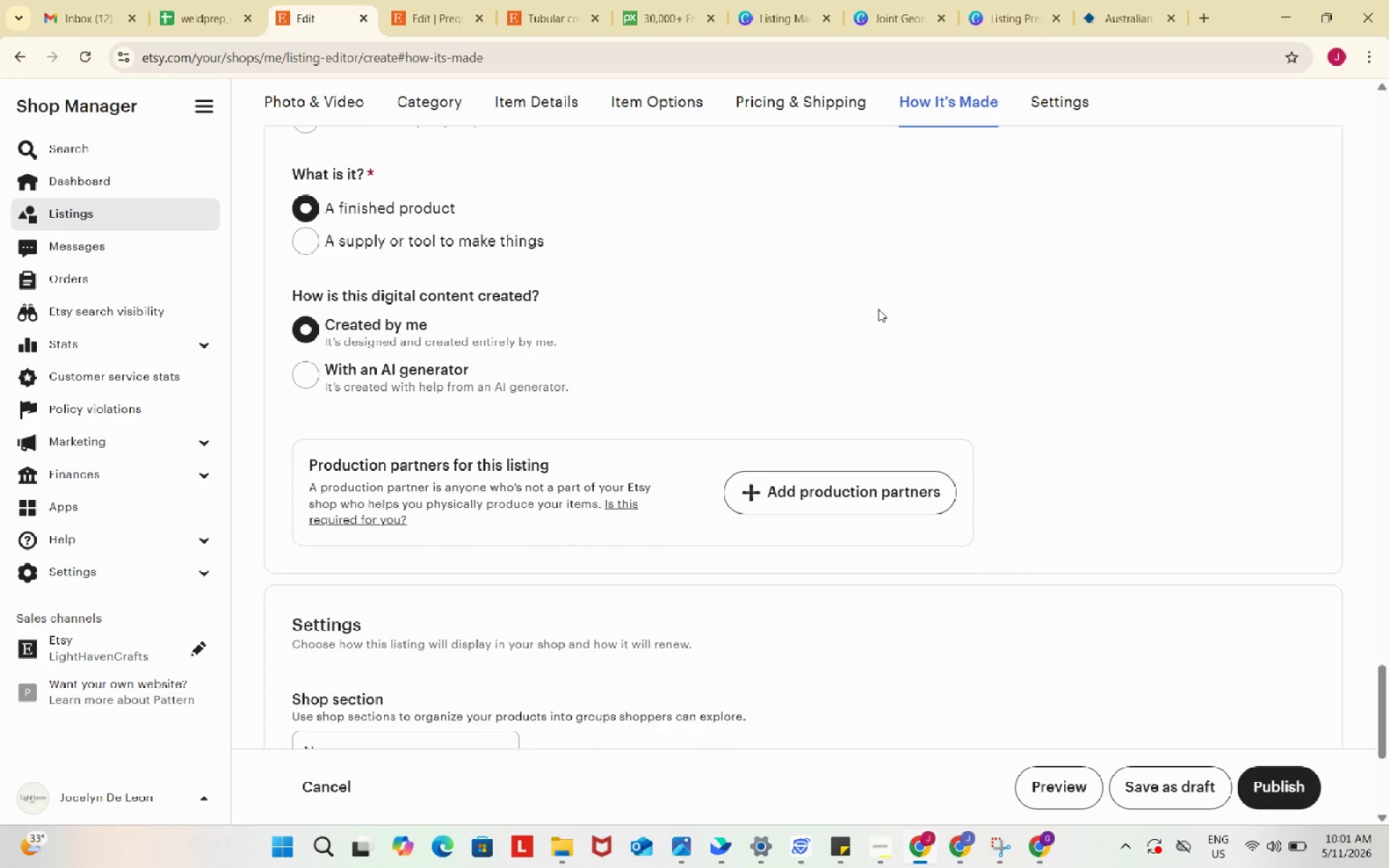 
scroll: coordinate [715, 484], scroll_direction: down, amount: 6.0
 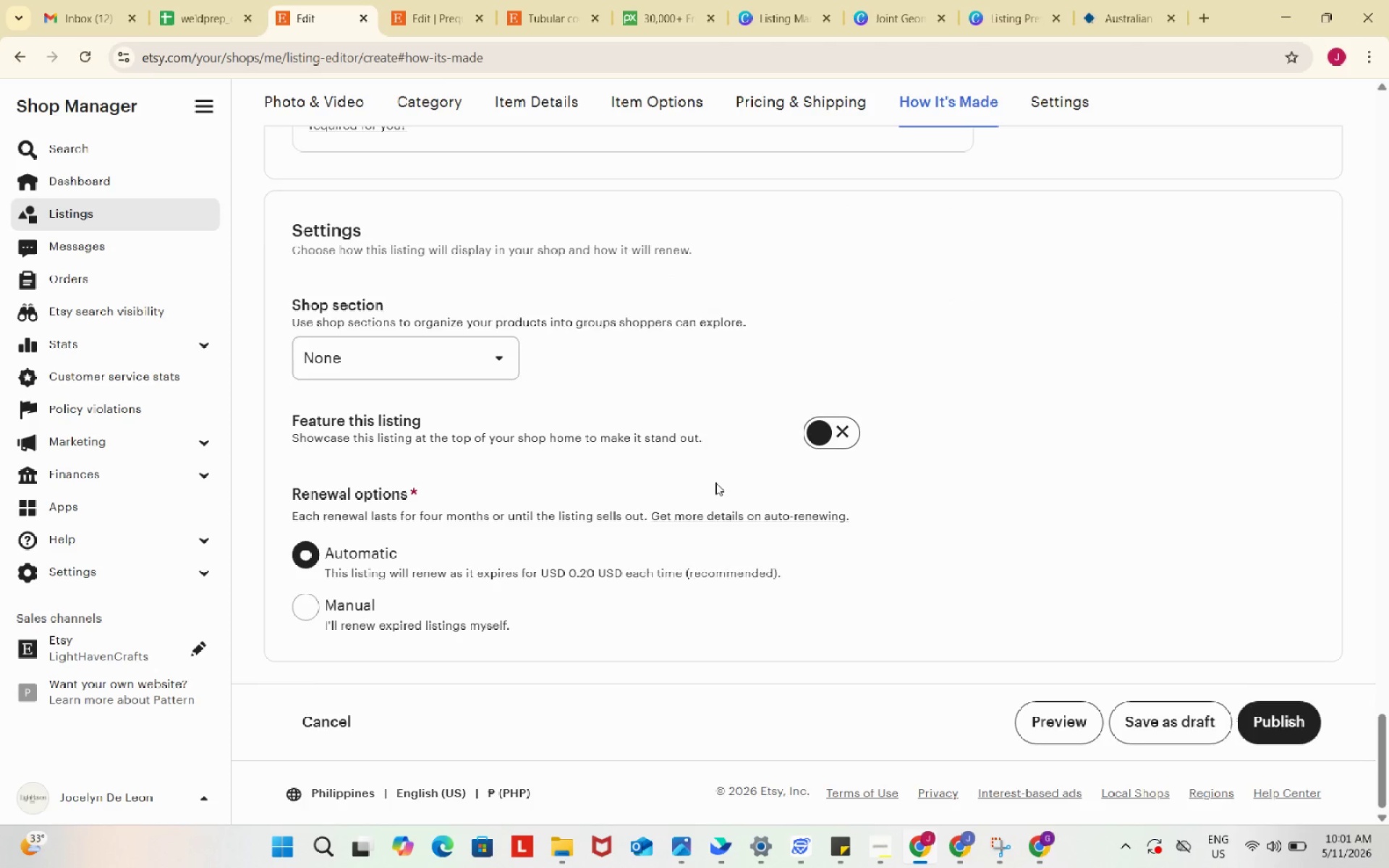 
scroll: coordinate [719, 479], scroll_direction: up, amount: 52.0
 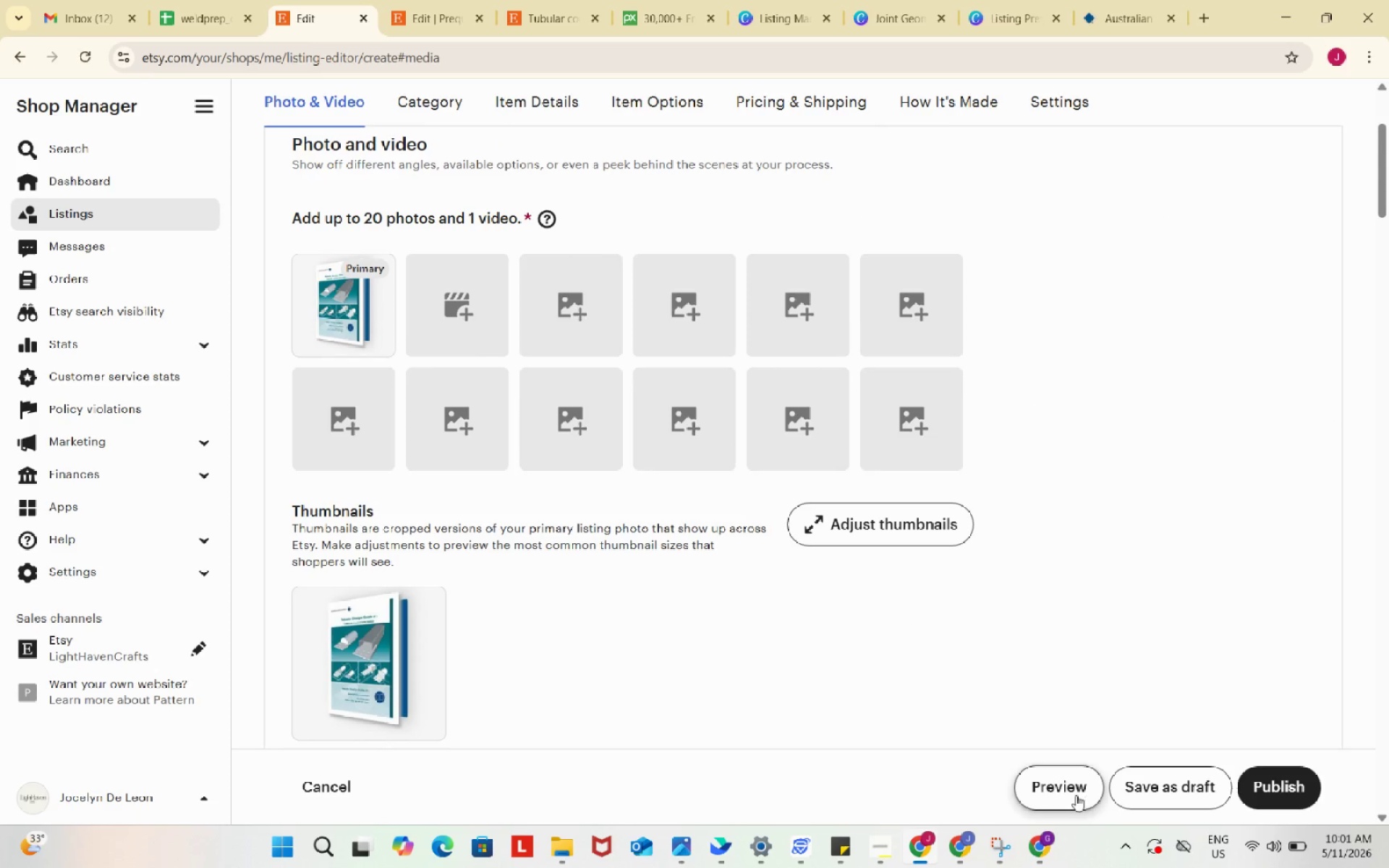 
left_click([1073, 791])
 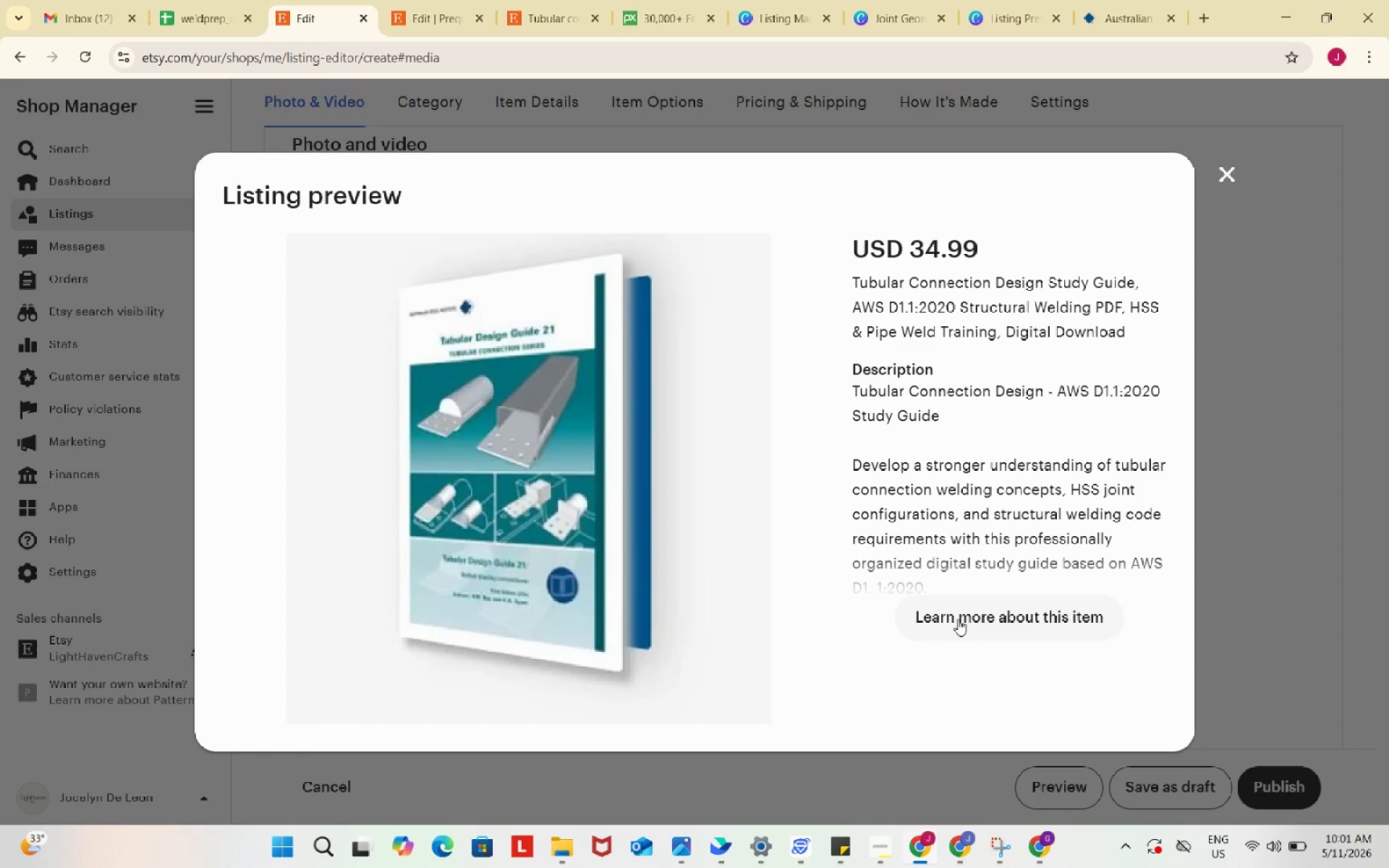 
left_click([960, 614])
 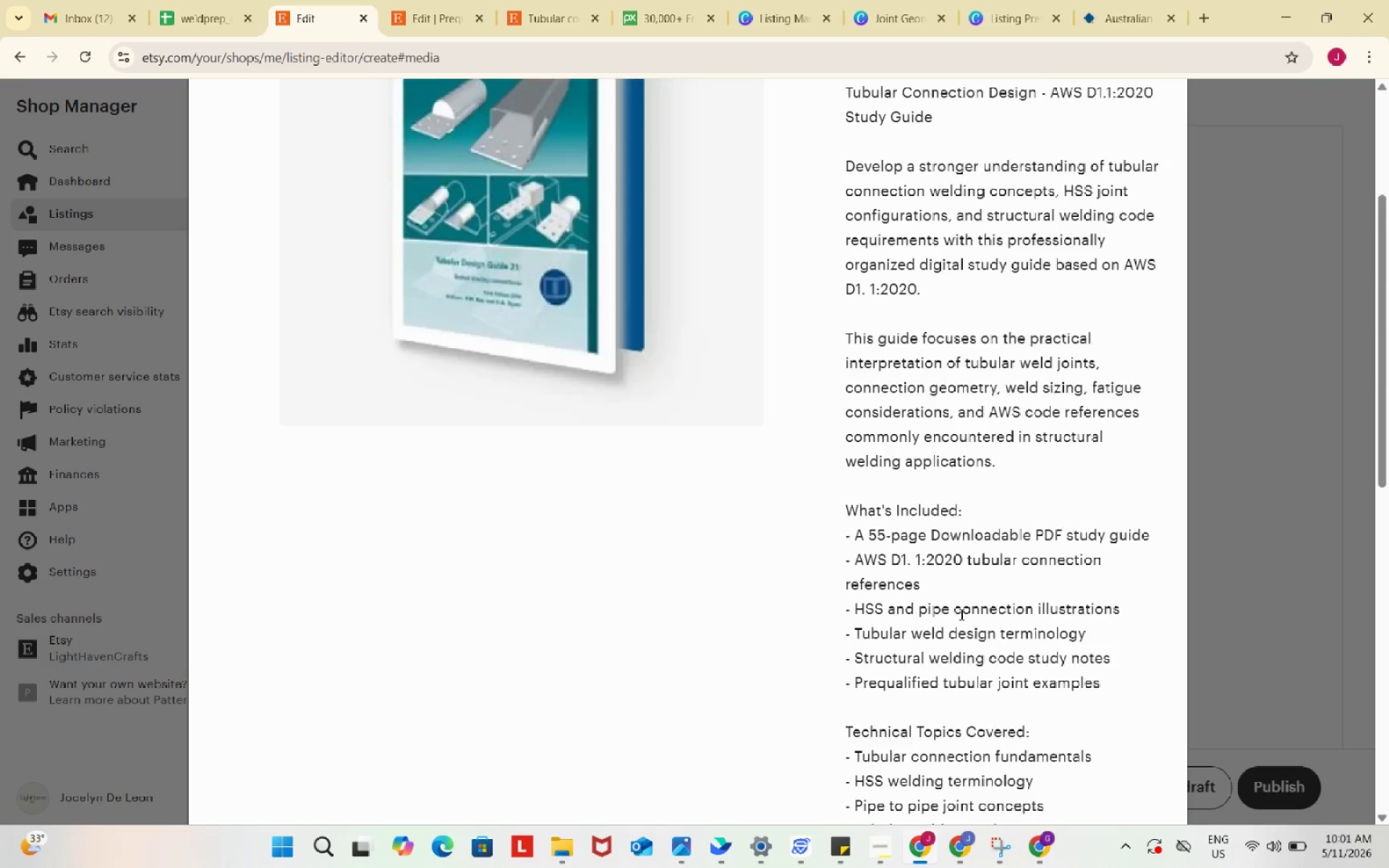 
scroll: coordinate [960, 614], scroll_direction: up, amount: 7.0
 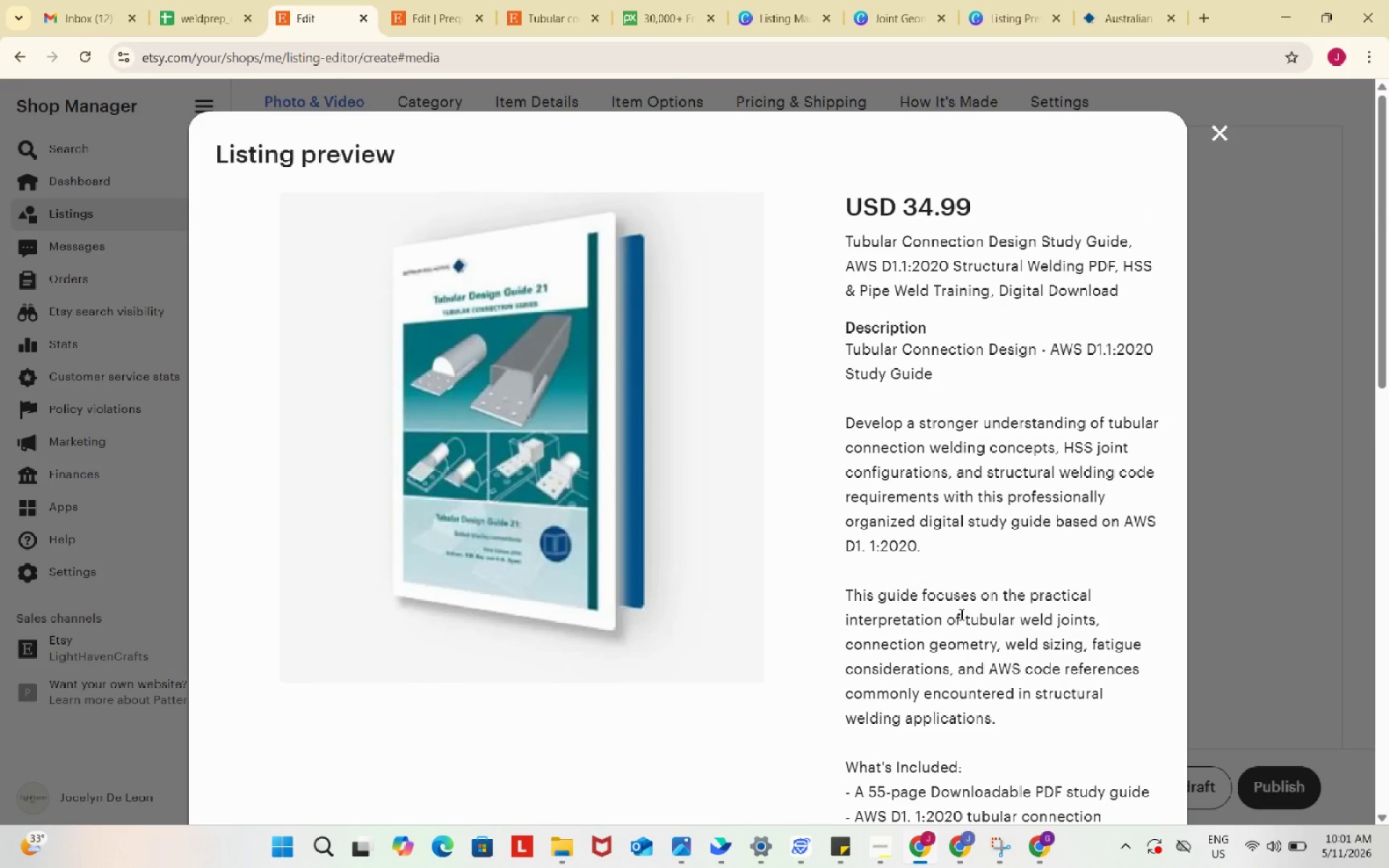 
wait(5.79)
 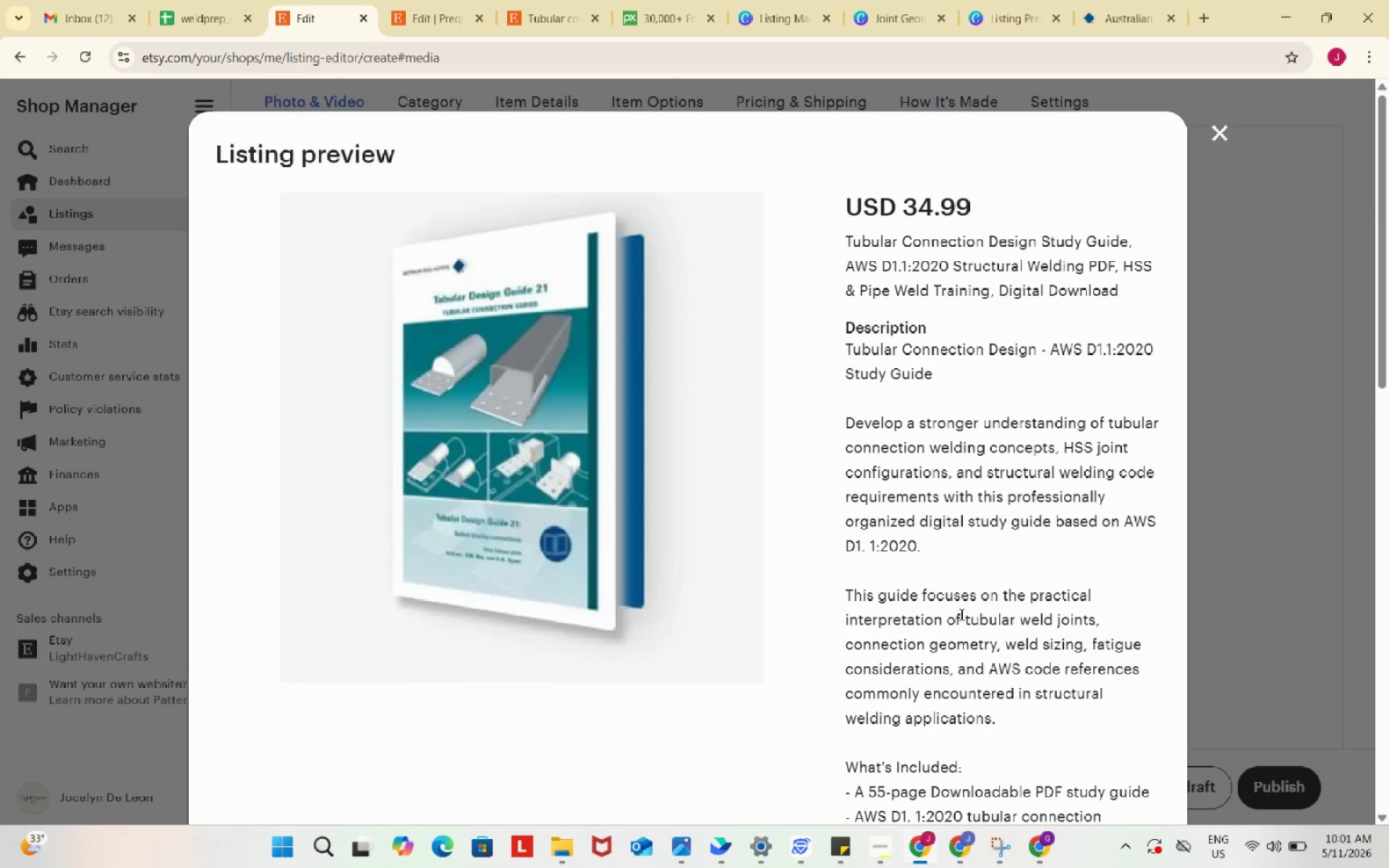 
mouse_move([877, 840])
 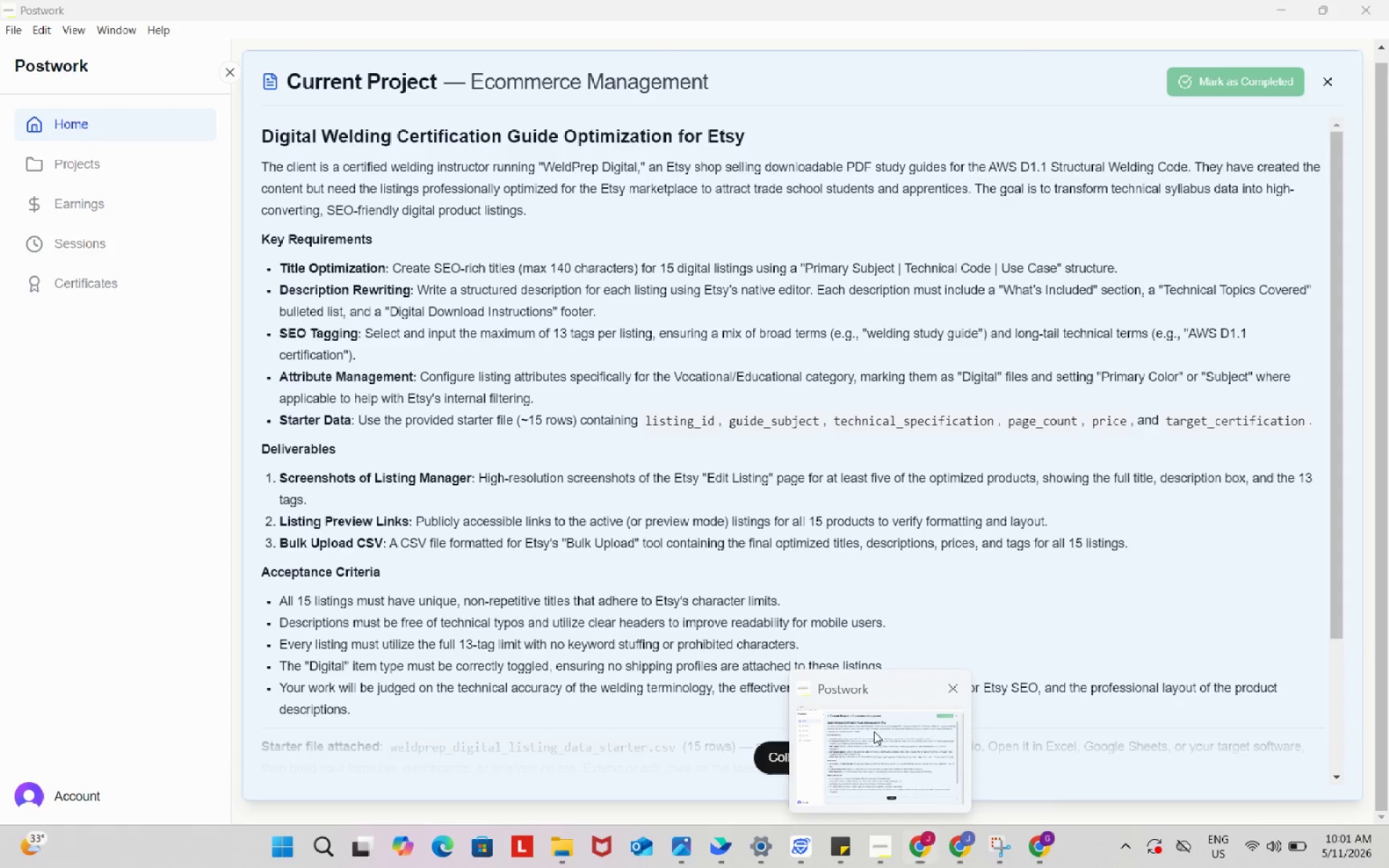 
left_click([874, 731])